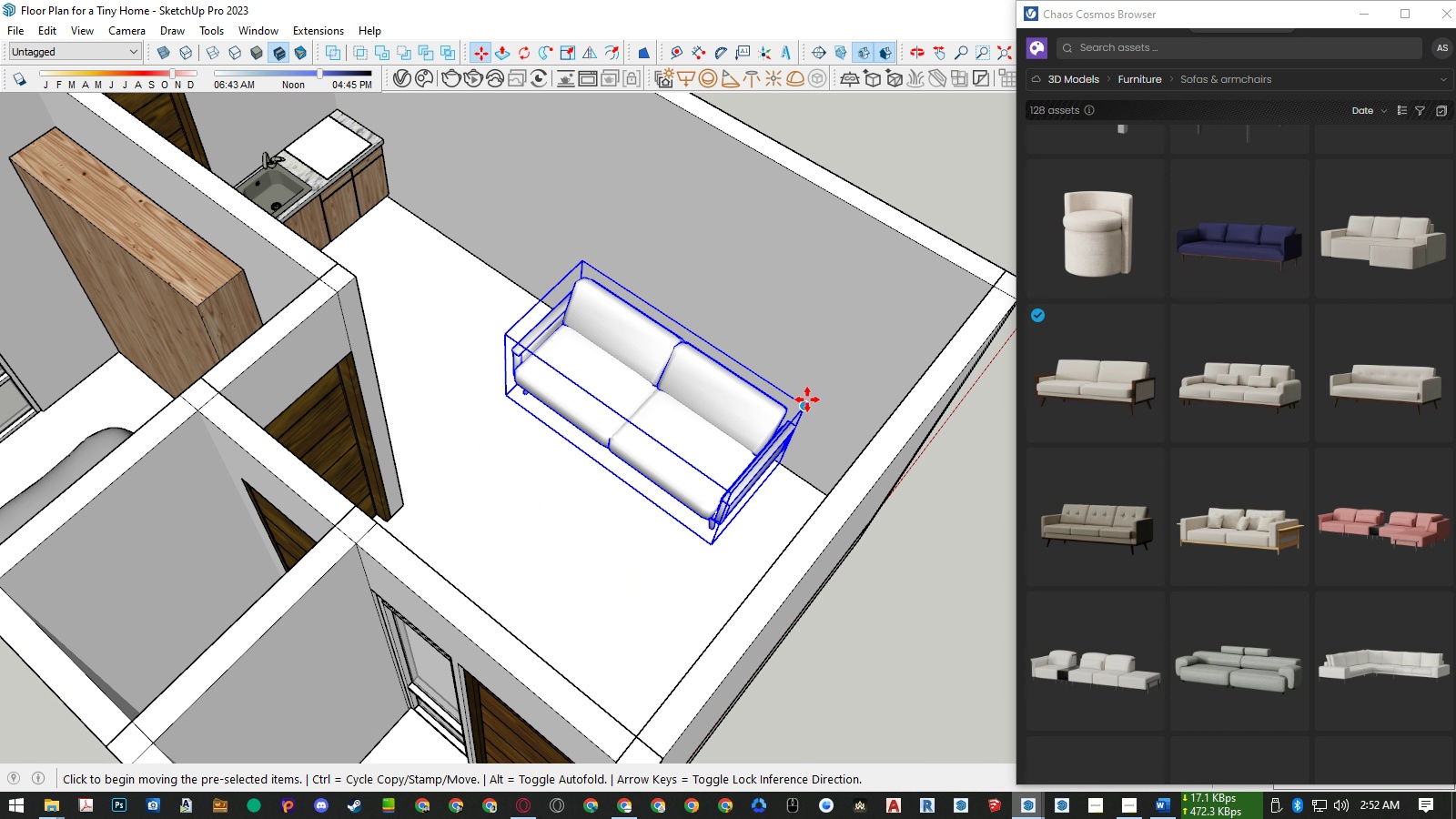 
left_click([807, 401])
 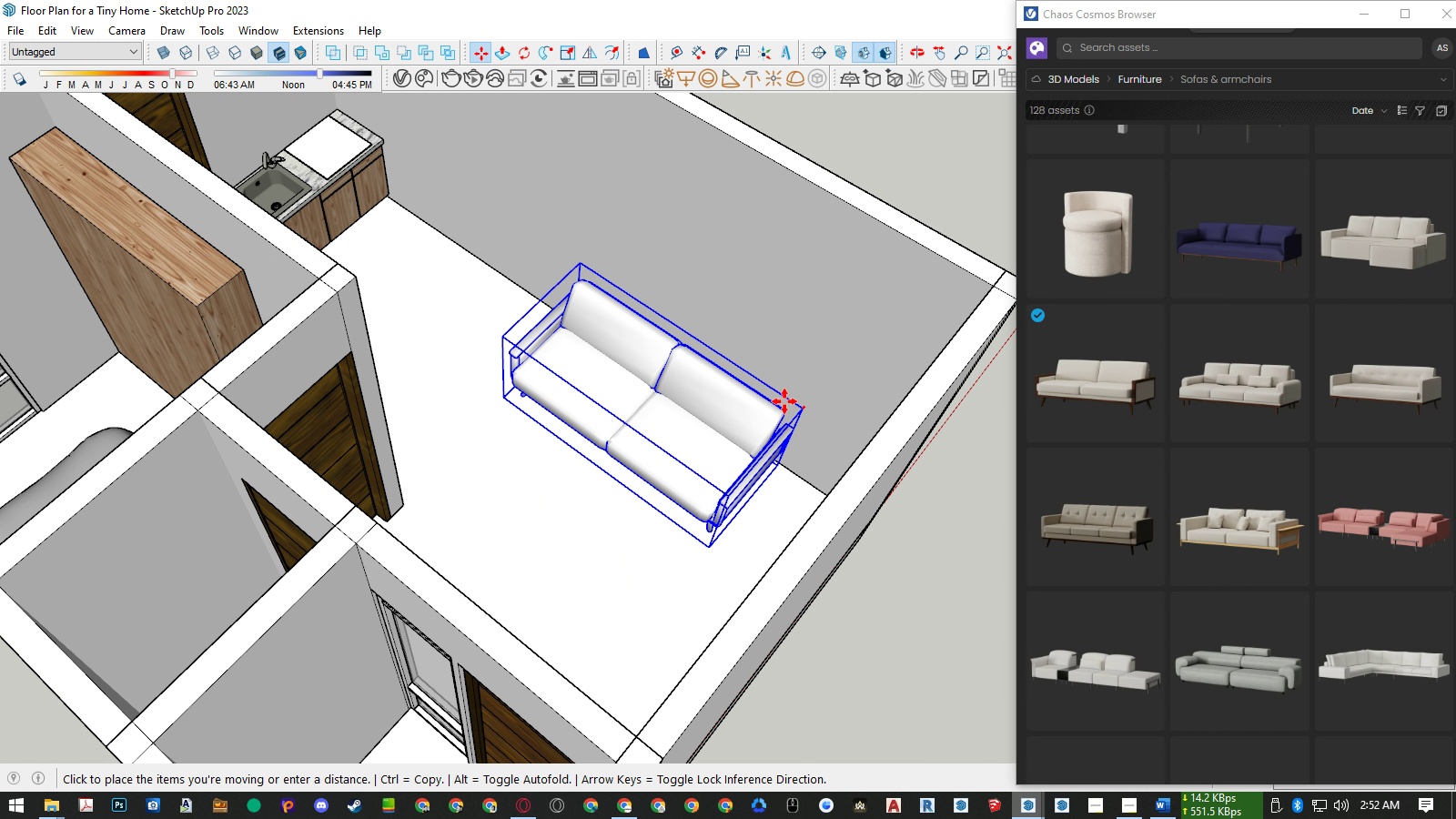 
key(ArrowRight)
 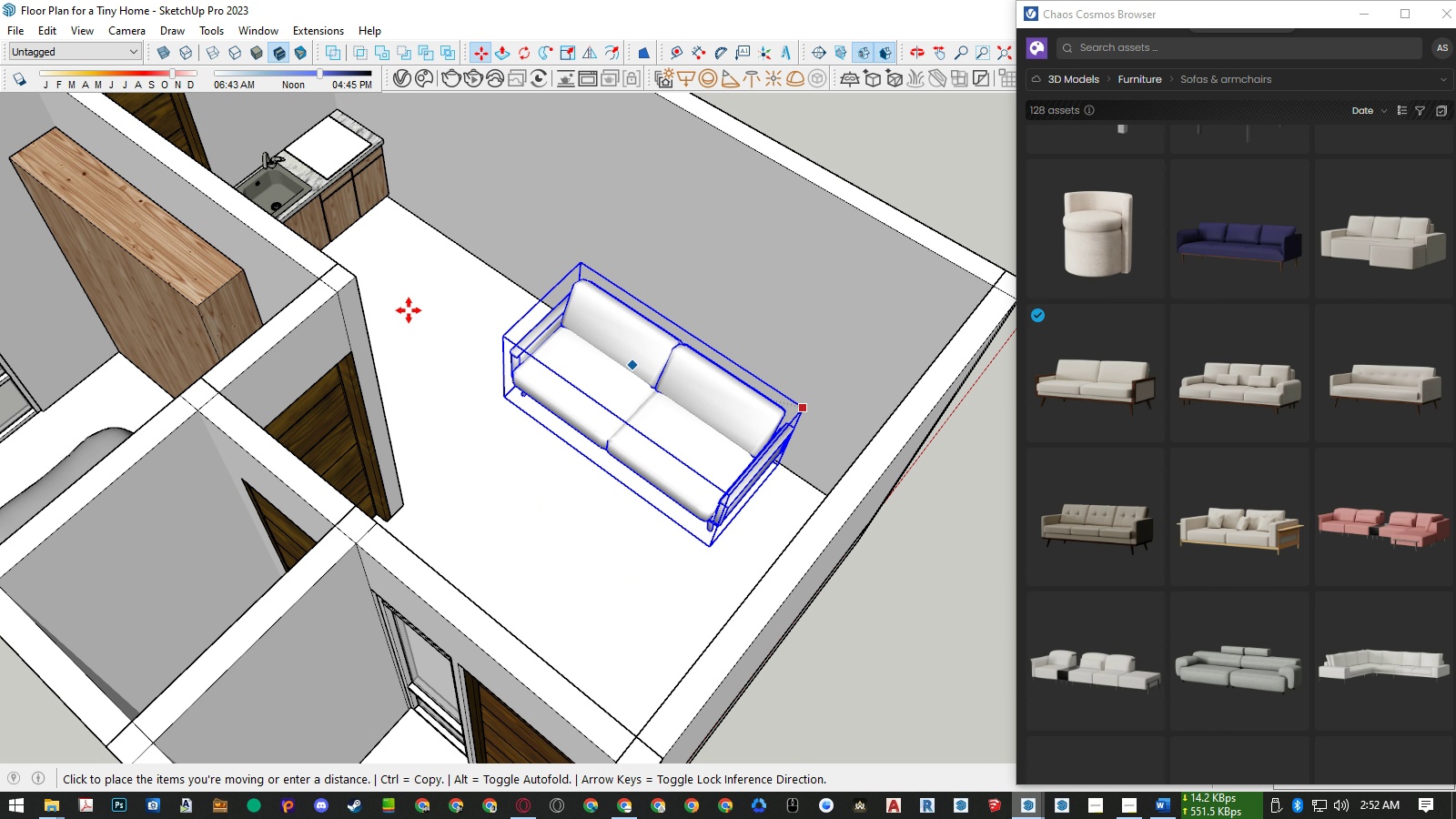 
key(ArrowLeft)
 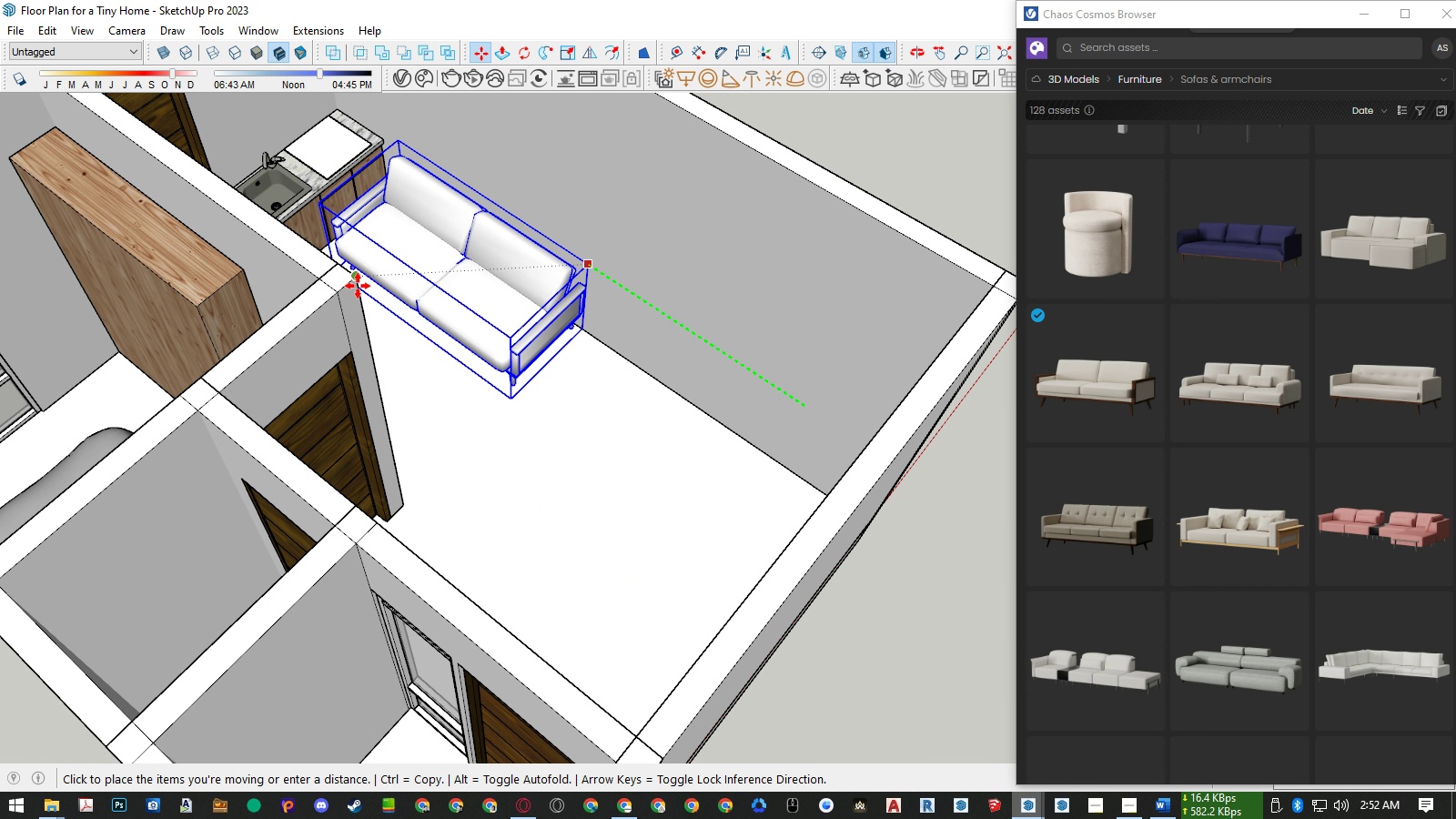 
left_click([358, 286])
 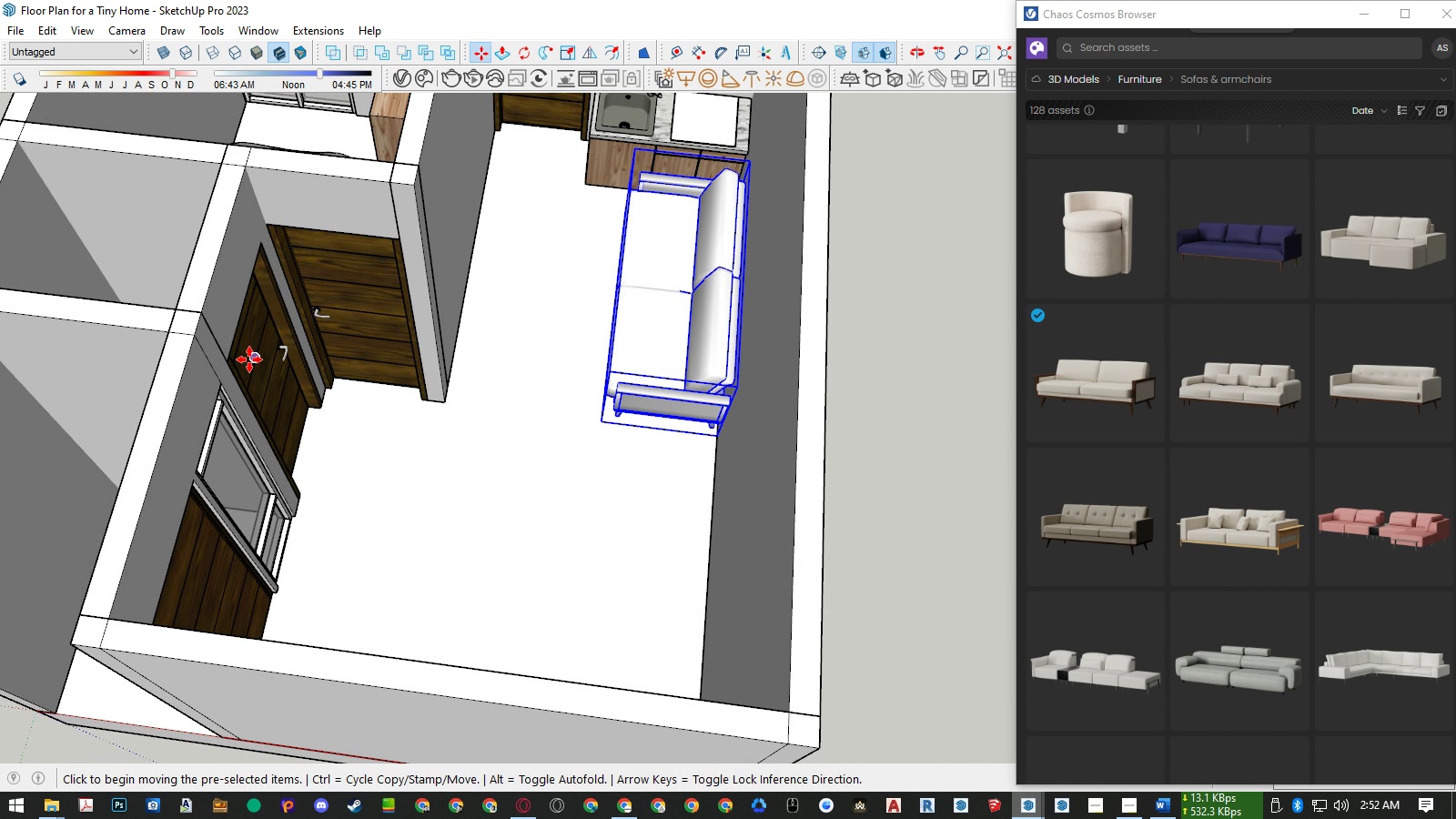 
scroll: coordinate [308, 445], scroll_direction: down, amount: 4.0
 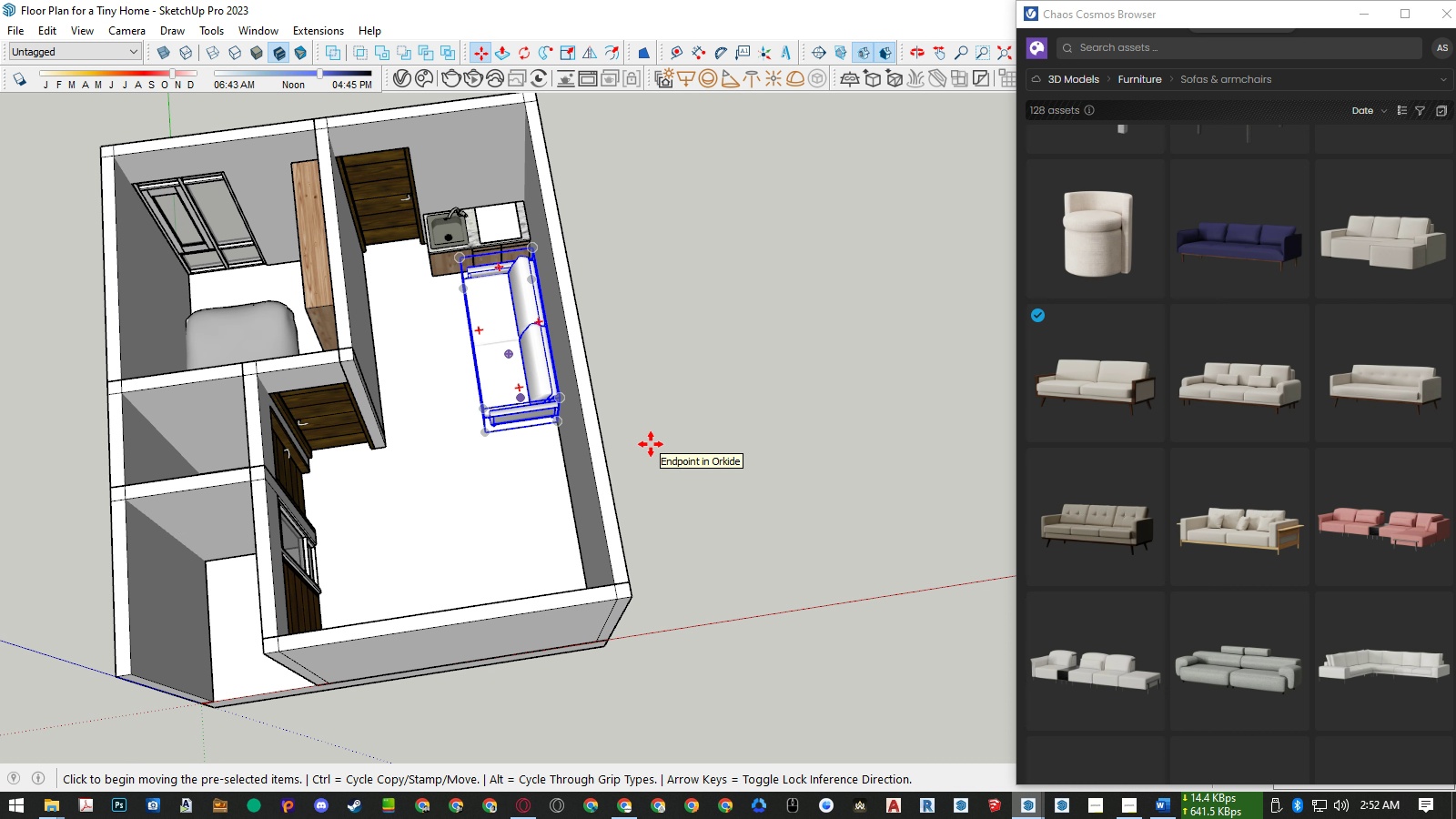 
wait(7.41)
 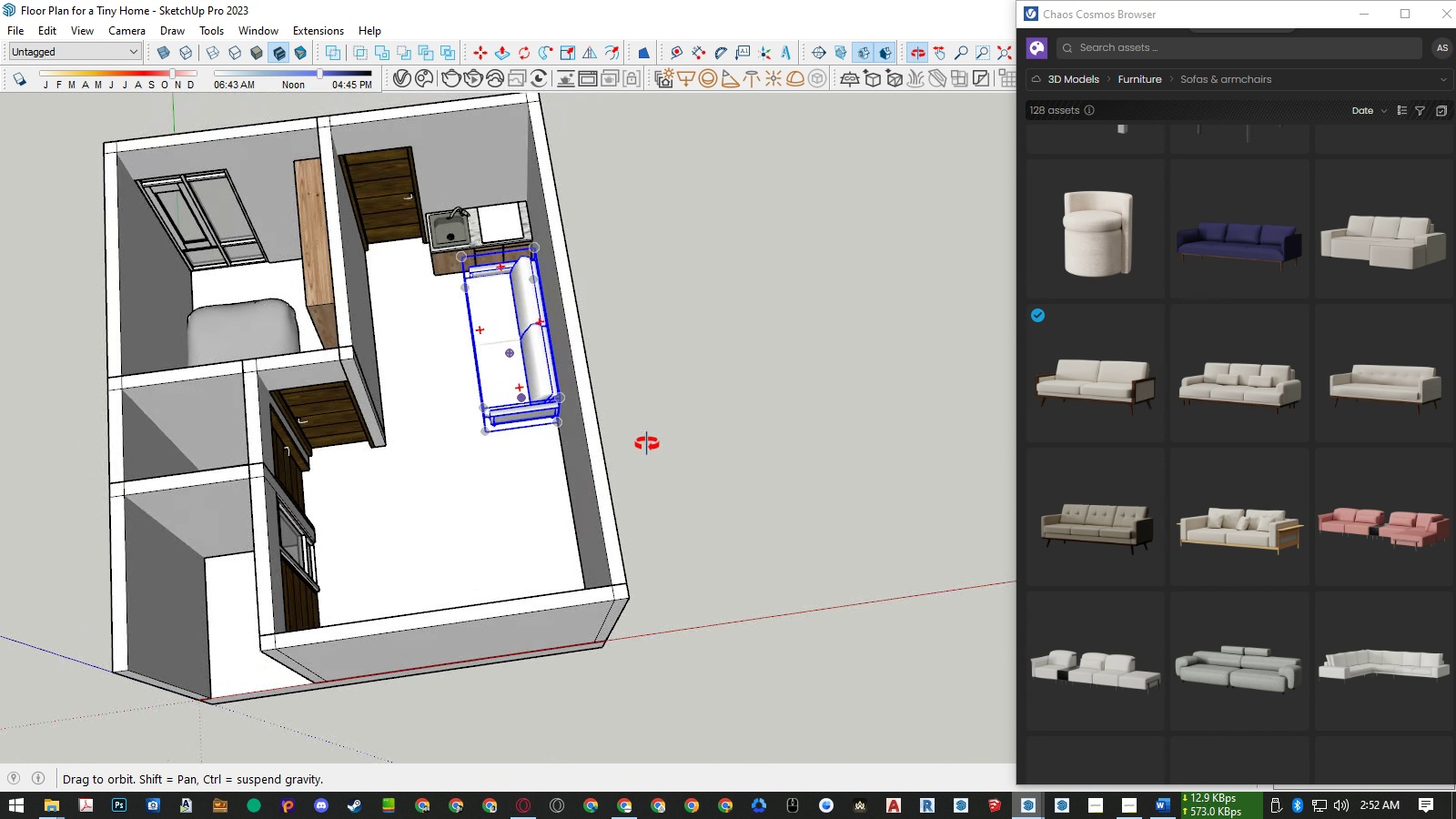 
scroll: coordinate [488, 522], scroll_direction: up, amount: 3.0
 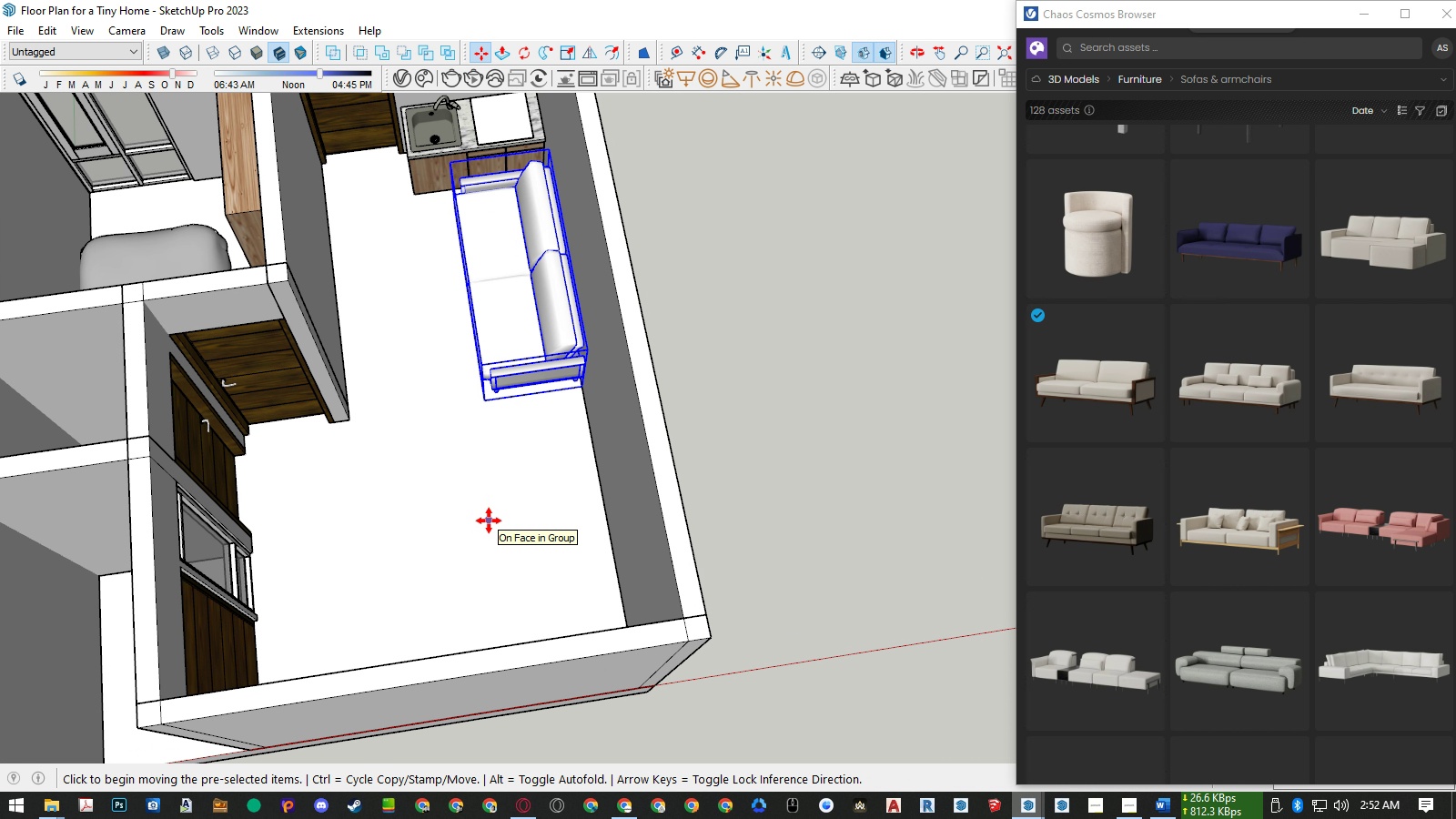 
hold_key(key=Delete, duration=0.45)
 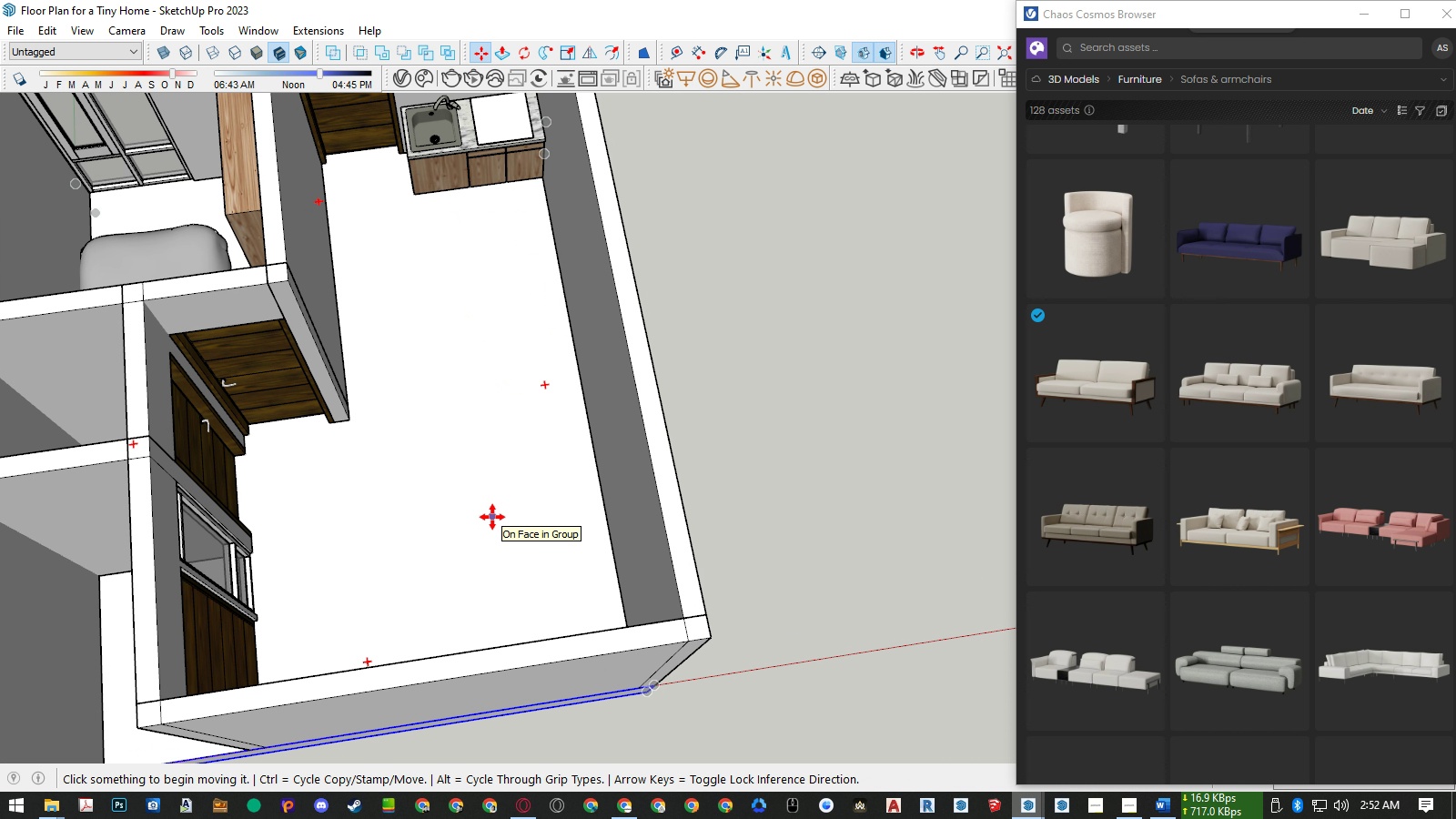 
key(Space)
 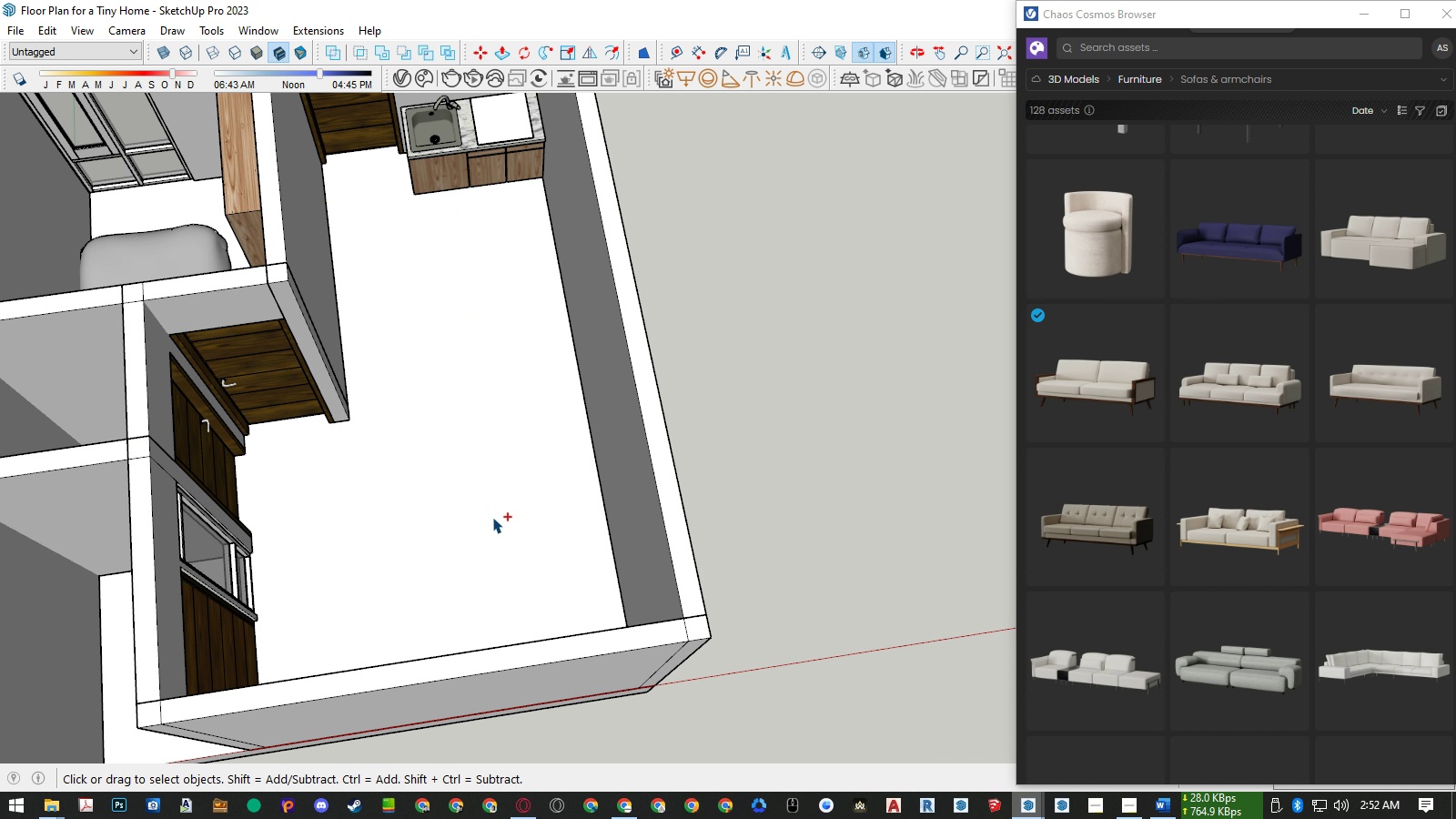 
key(Control+ControlLeft)
 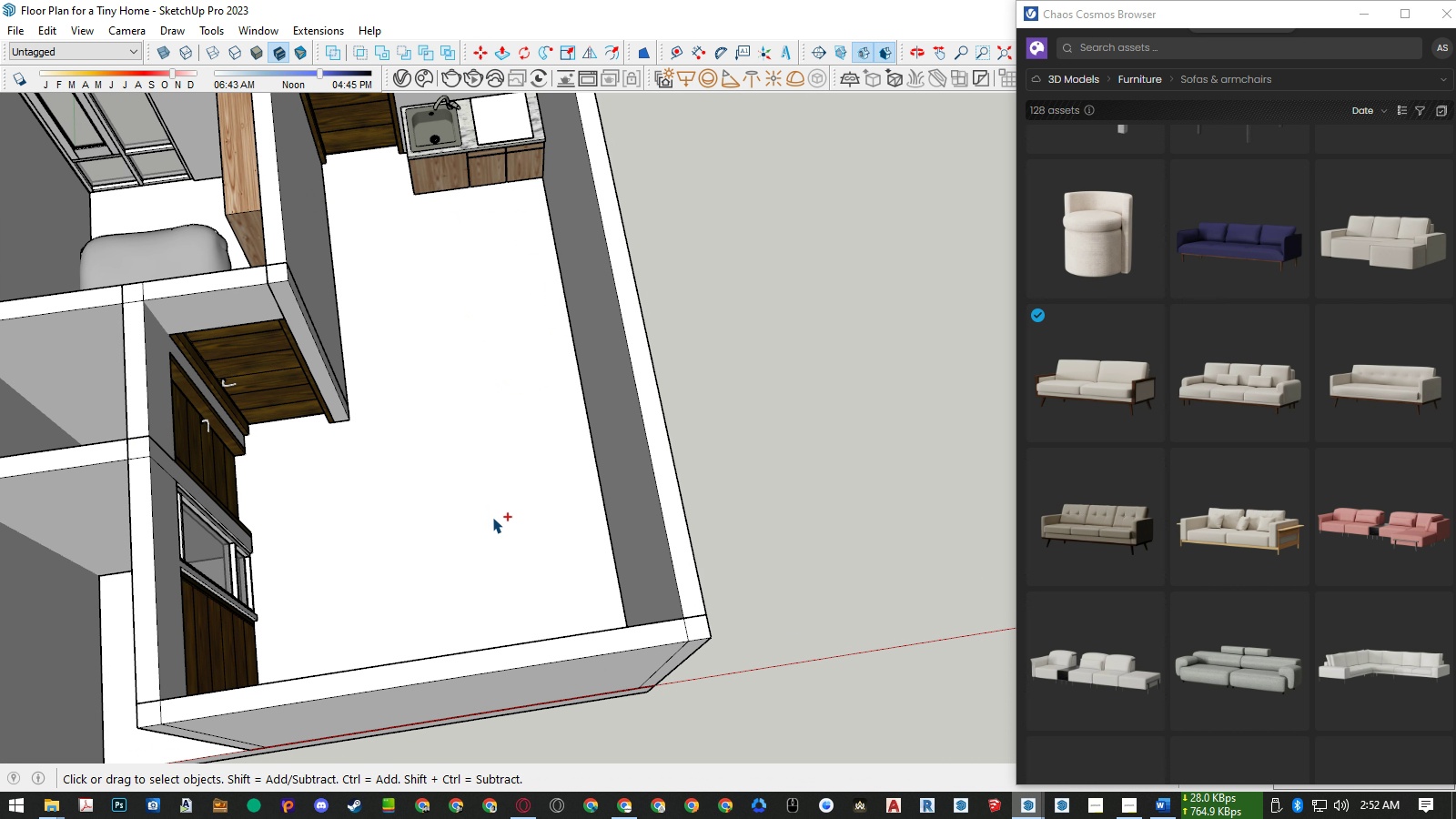 
key(Control+Z)
 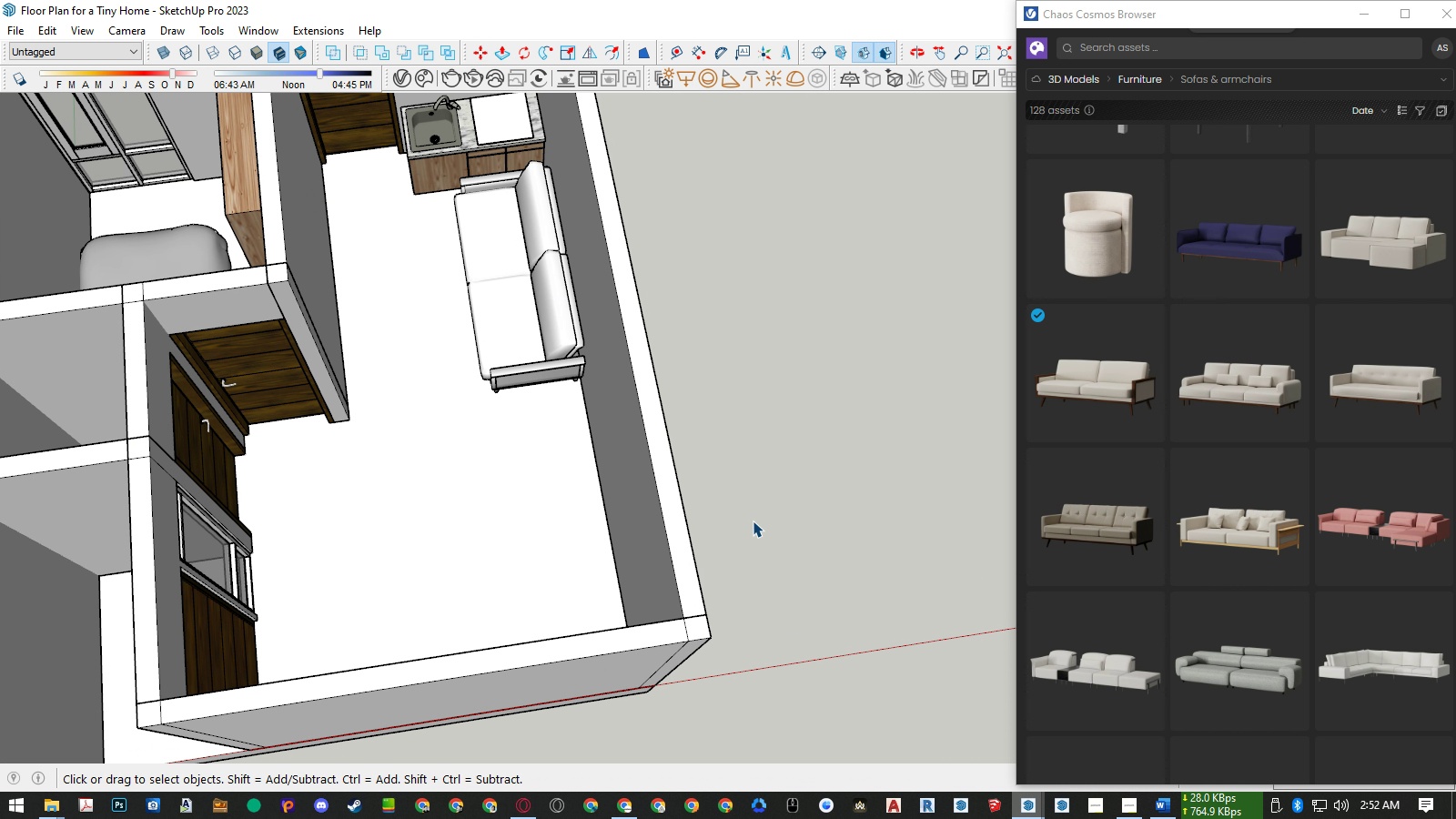 
key(Space)
 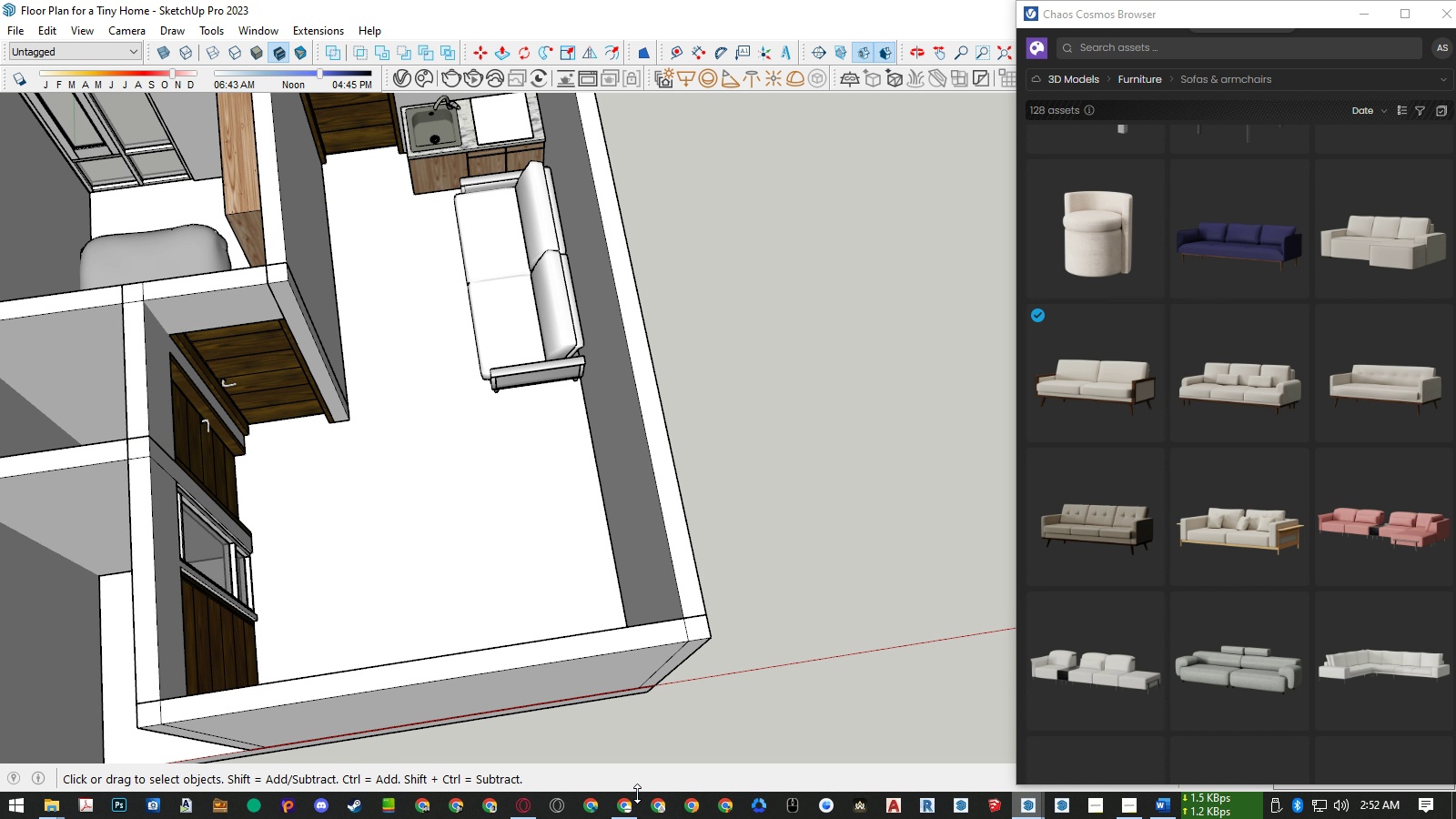 
left_click([623, 814])
 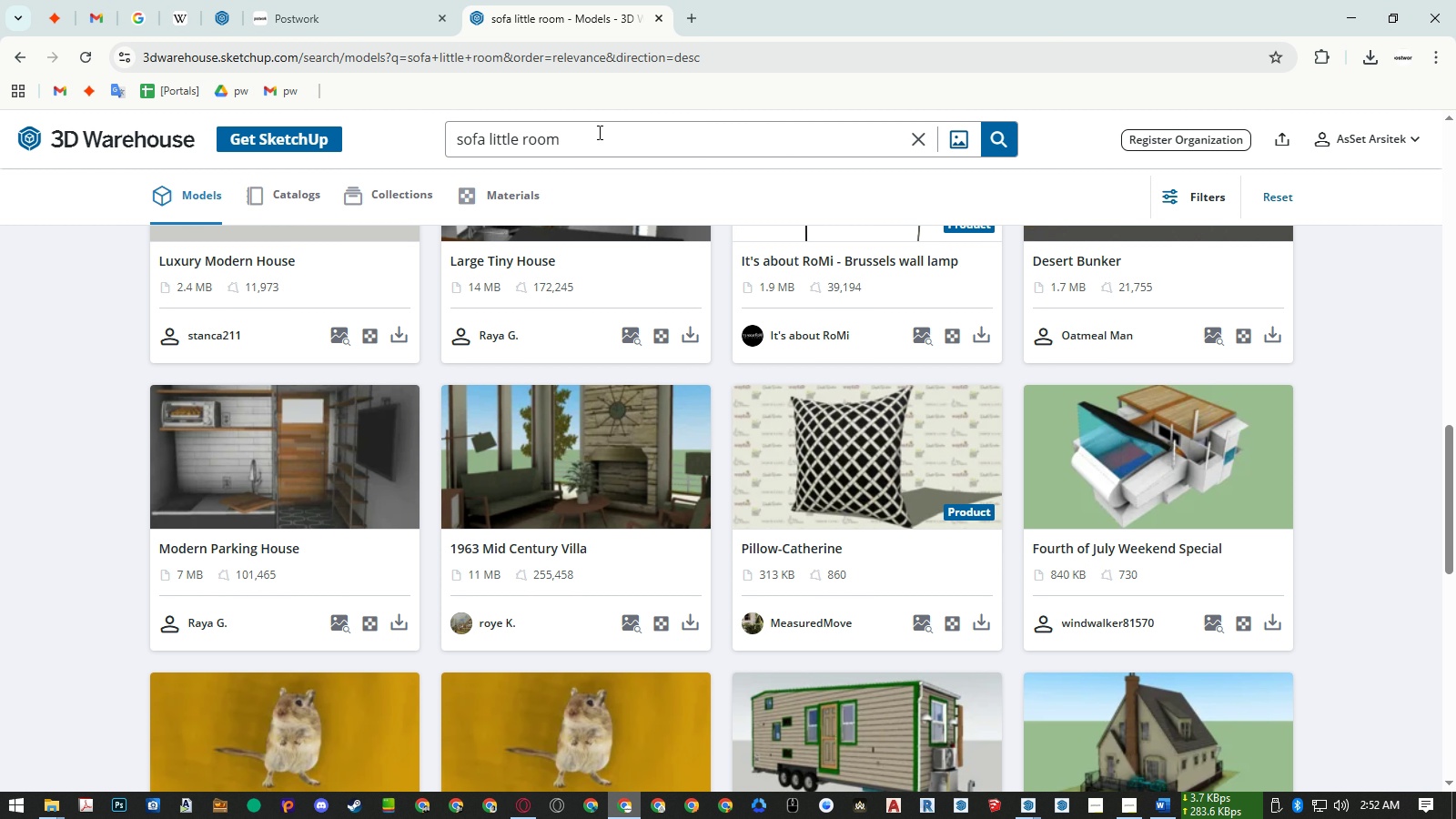 
double_click([598, 132])
 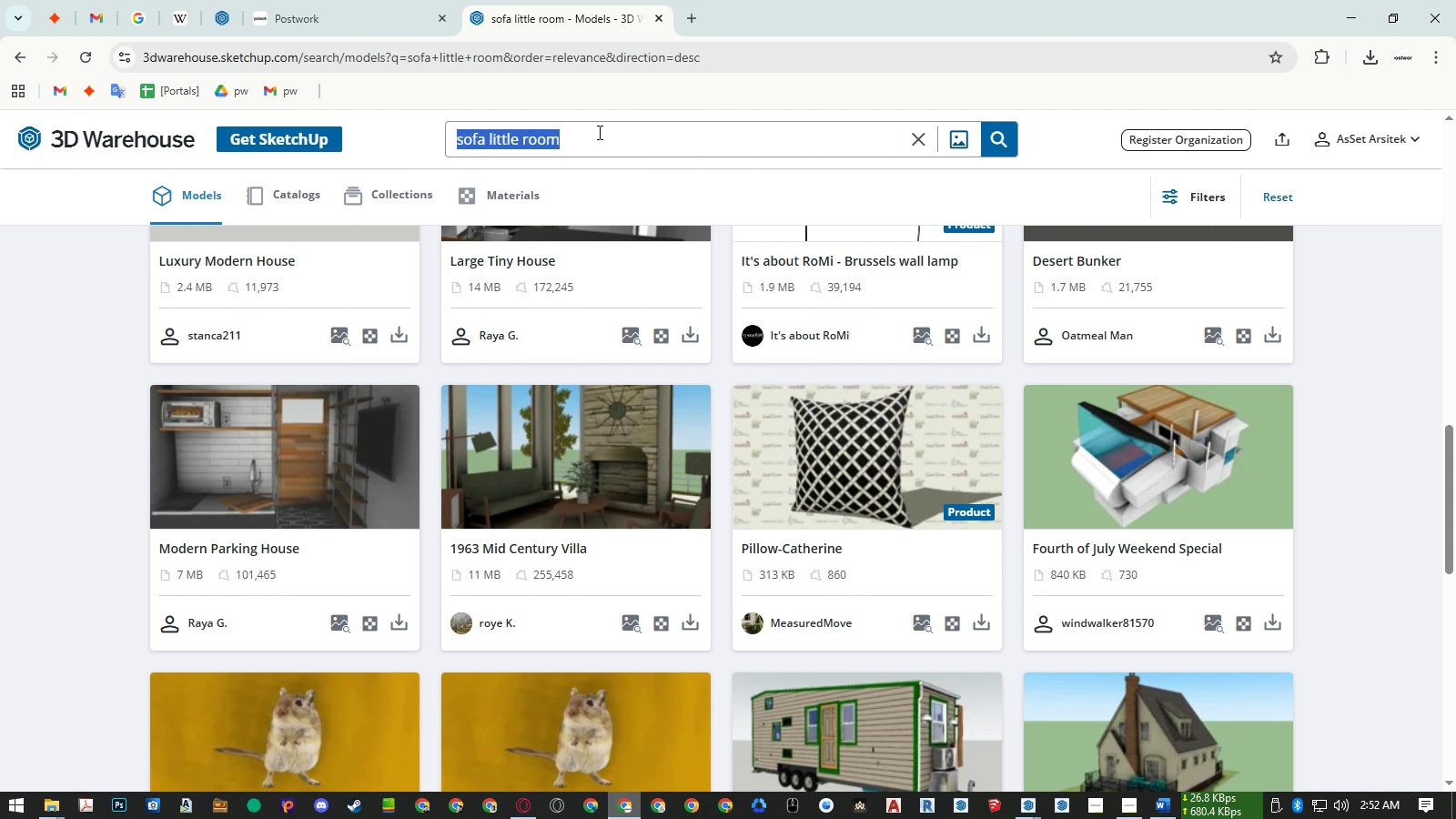 
triple_click([598, 132])
 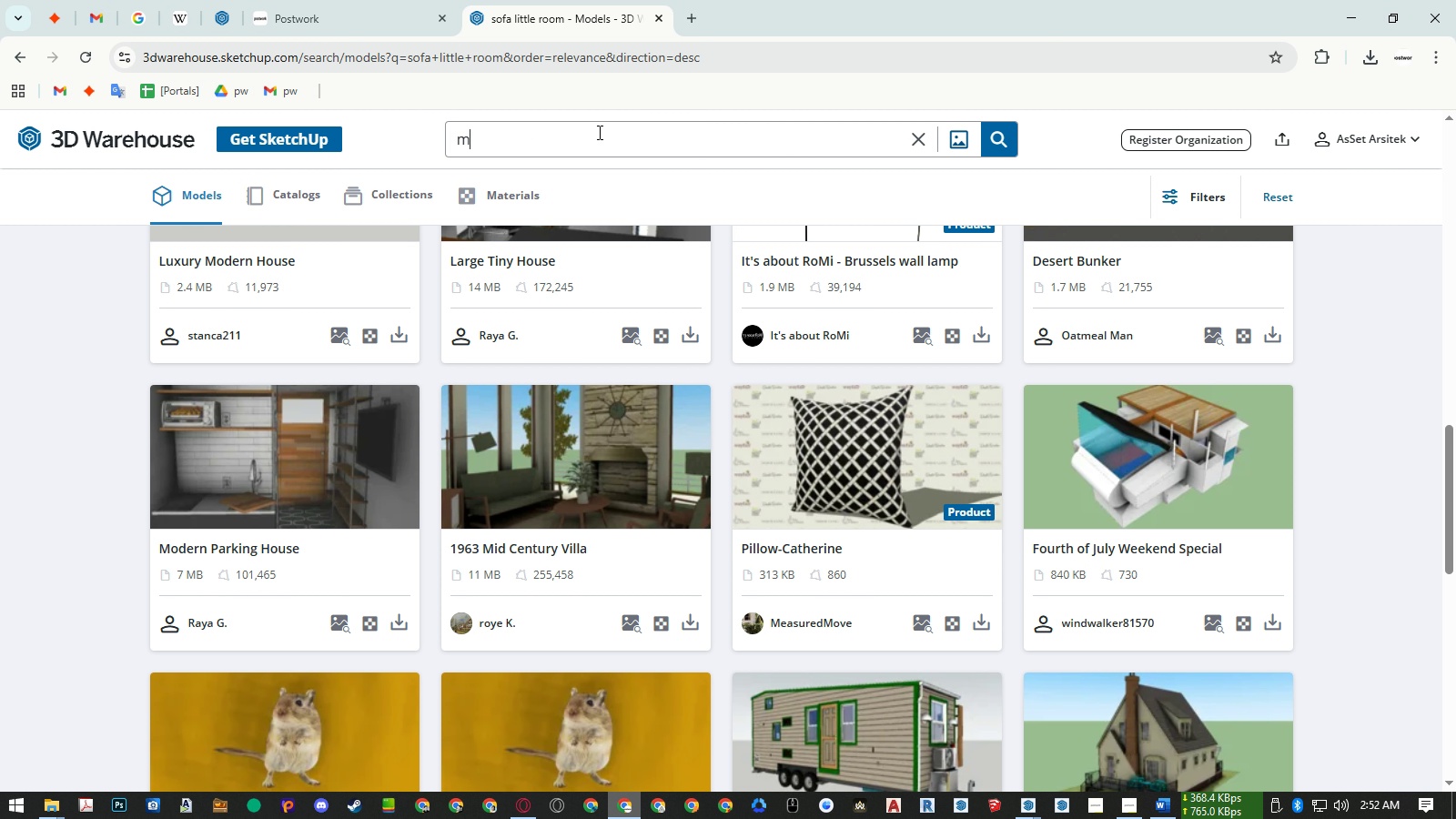 
type(mini )
 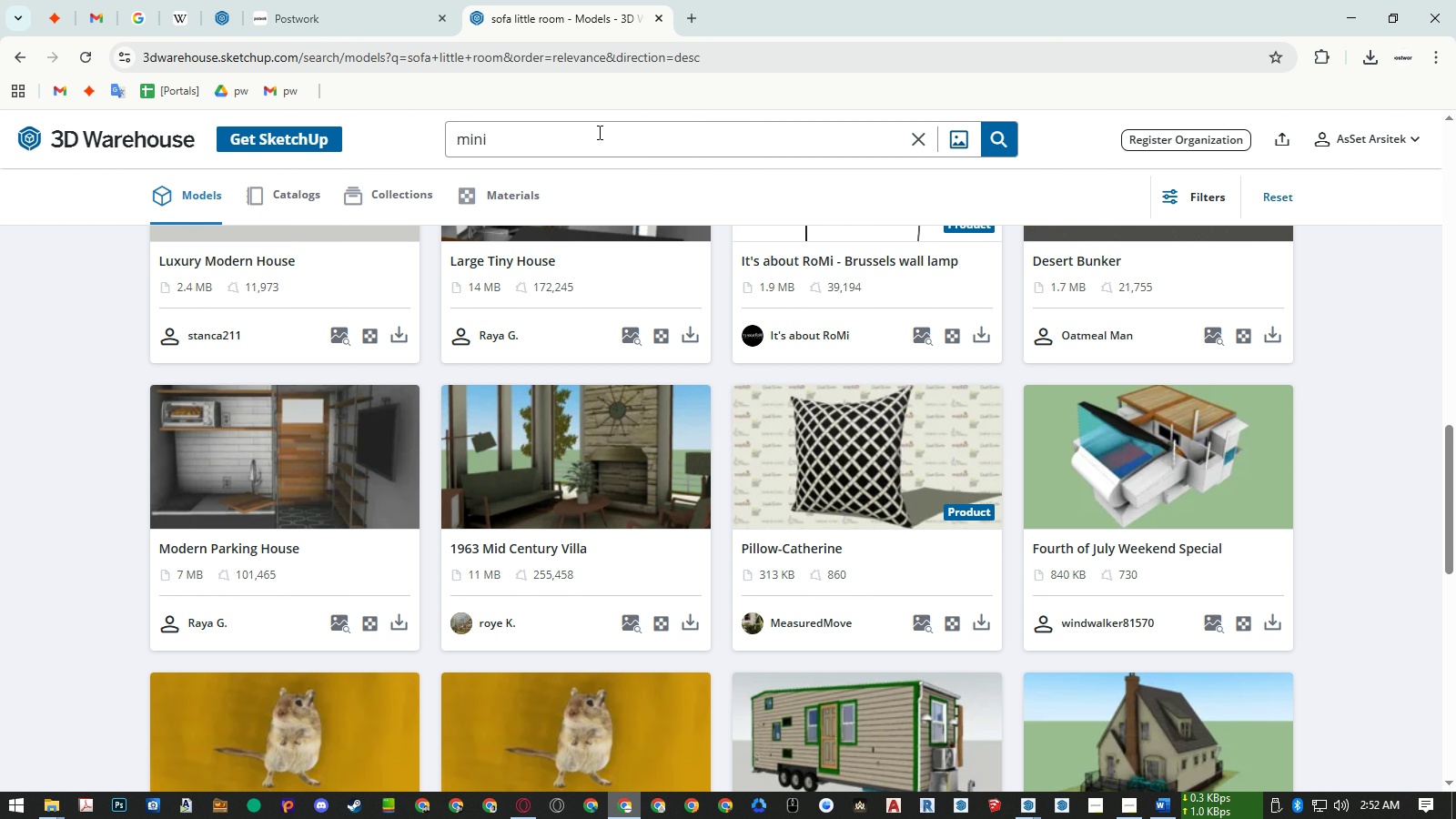 
type(living room)
 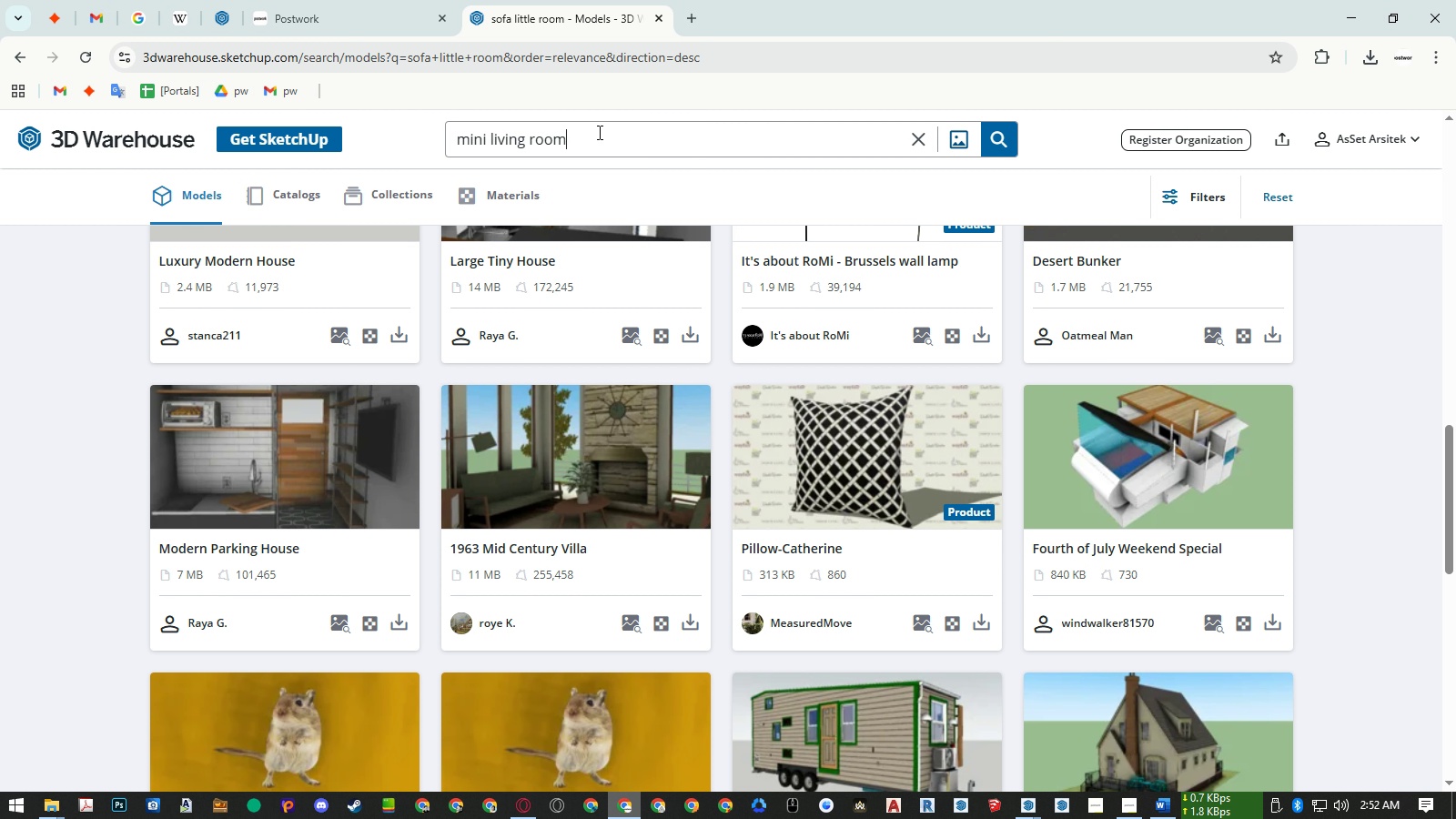 
key(Enter)
 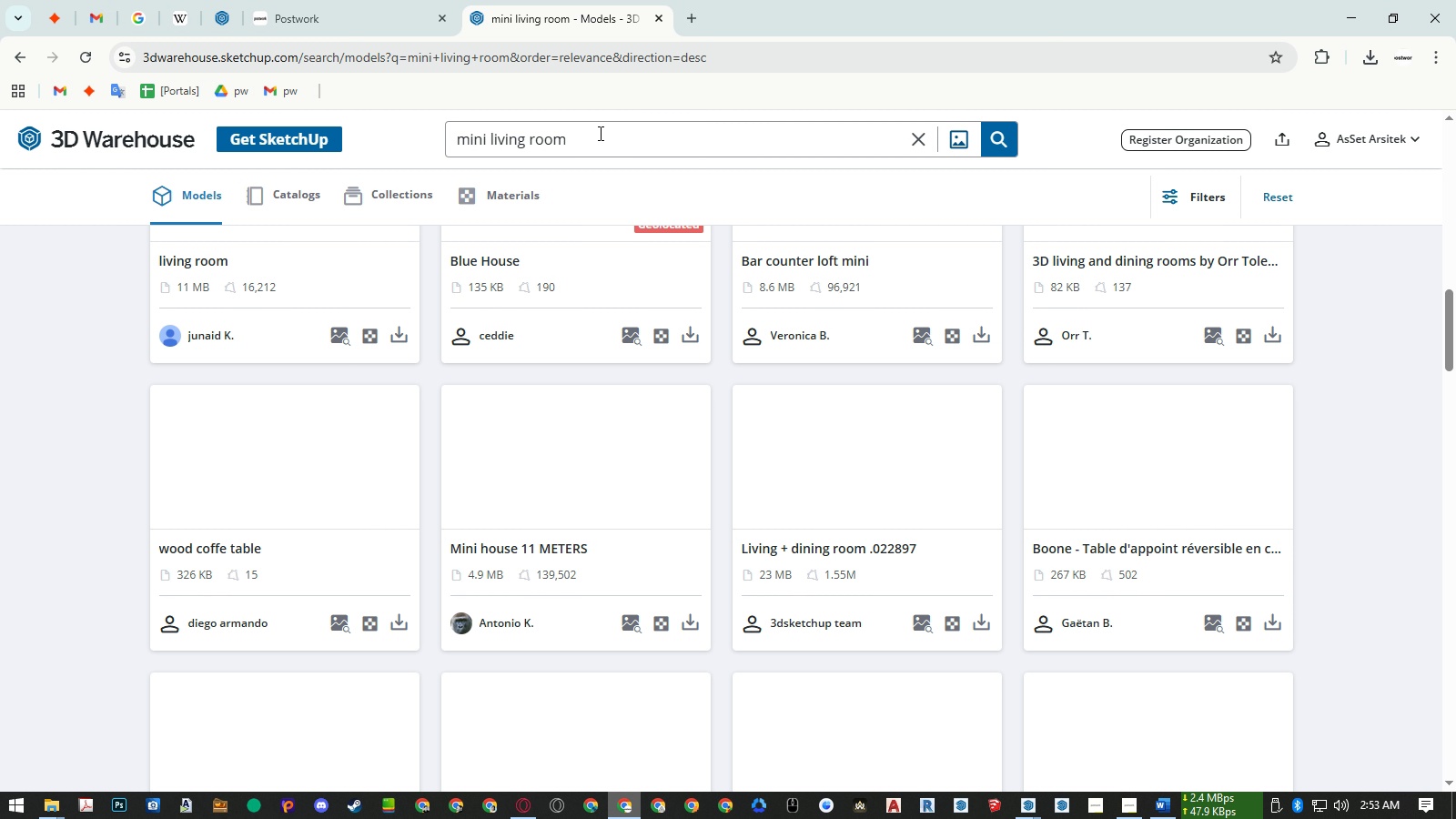 
scroll: coordinate [662, 261], scroll_direction: up, amount: 24.0
 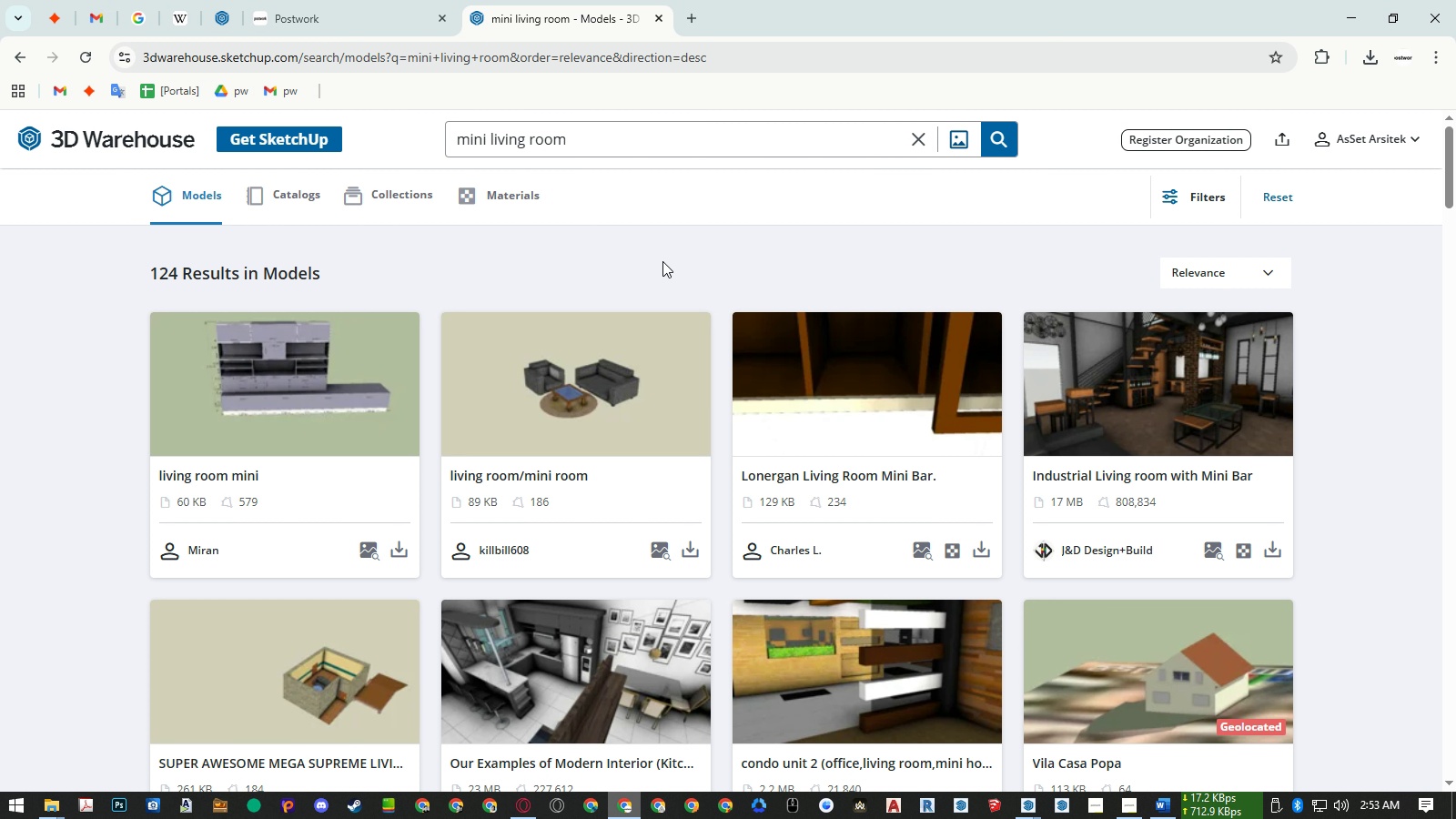 
scroll: coordinate [664, 260], scroll_direction: down, amount: 9.0
 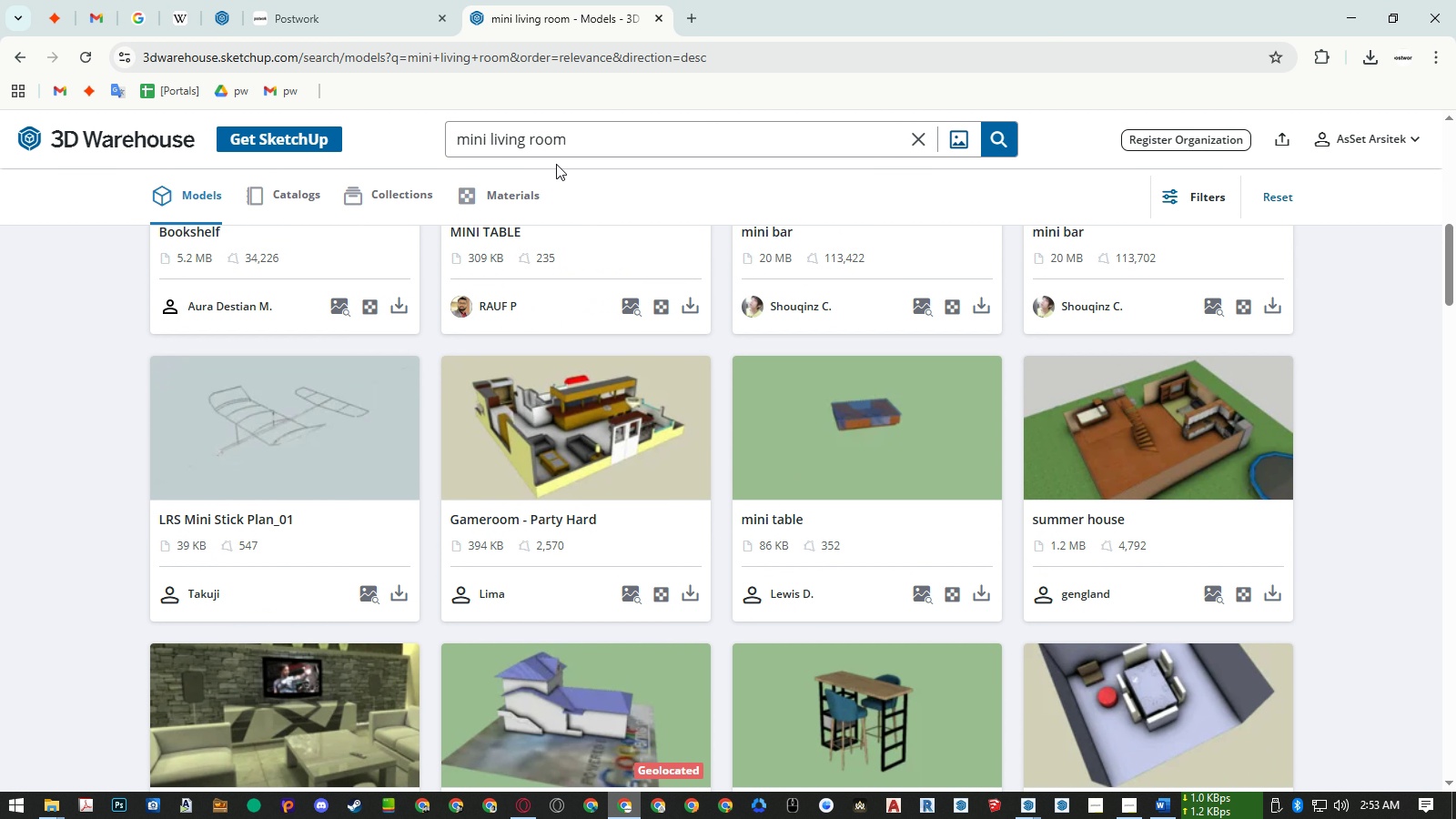 
left_click([510, 136])
 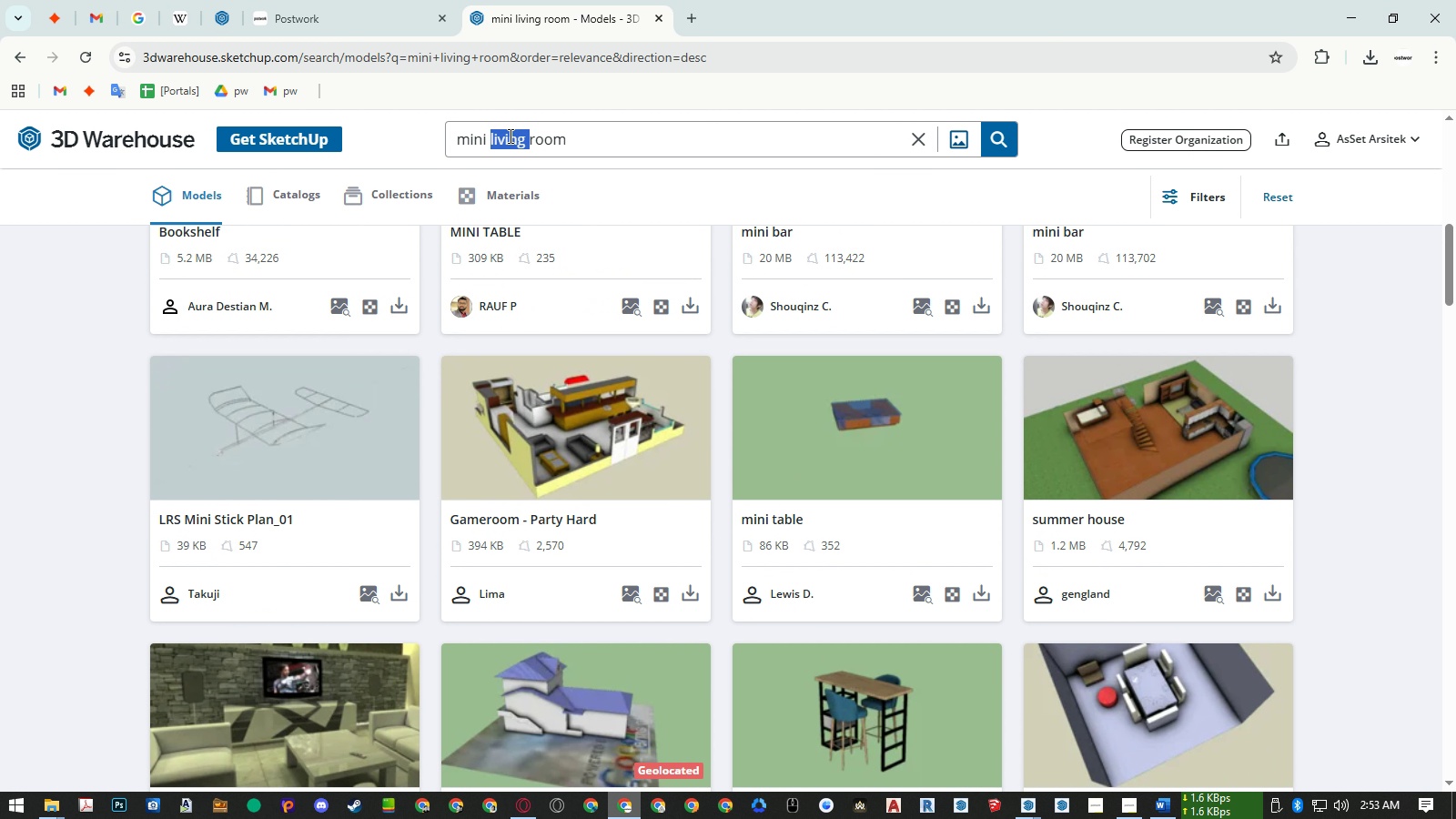 
left_click_drag(start_coordinate=[510, 136], to_coordinate=[502, 136])
 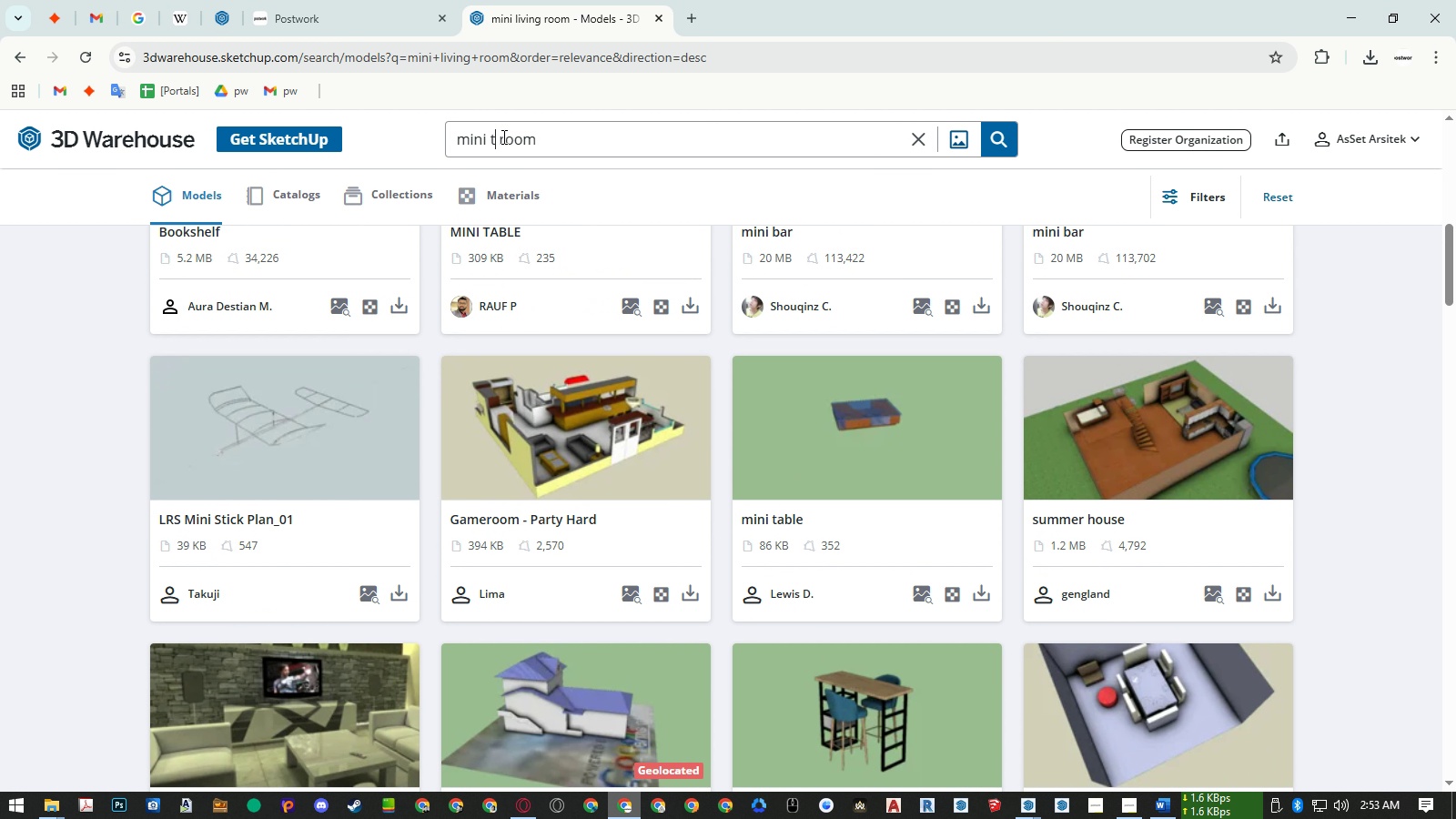 
type(tv)
 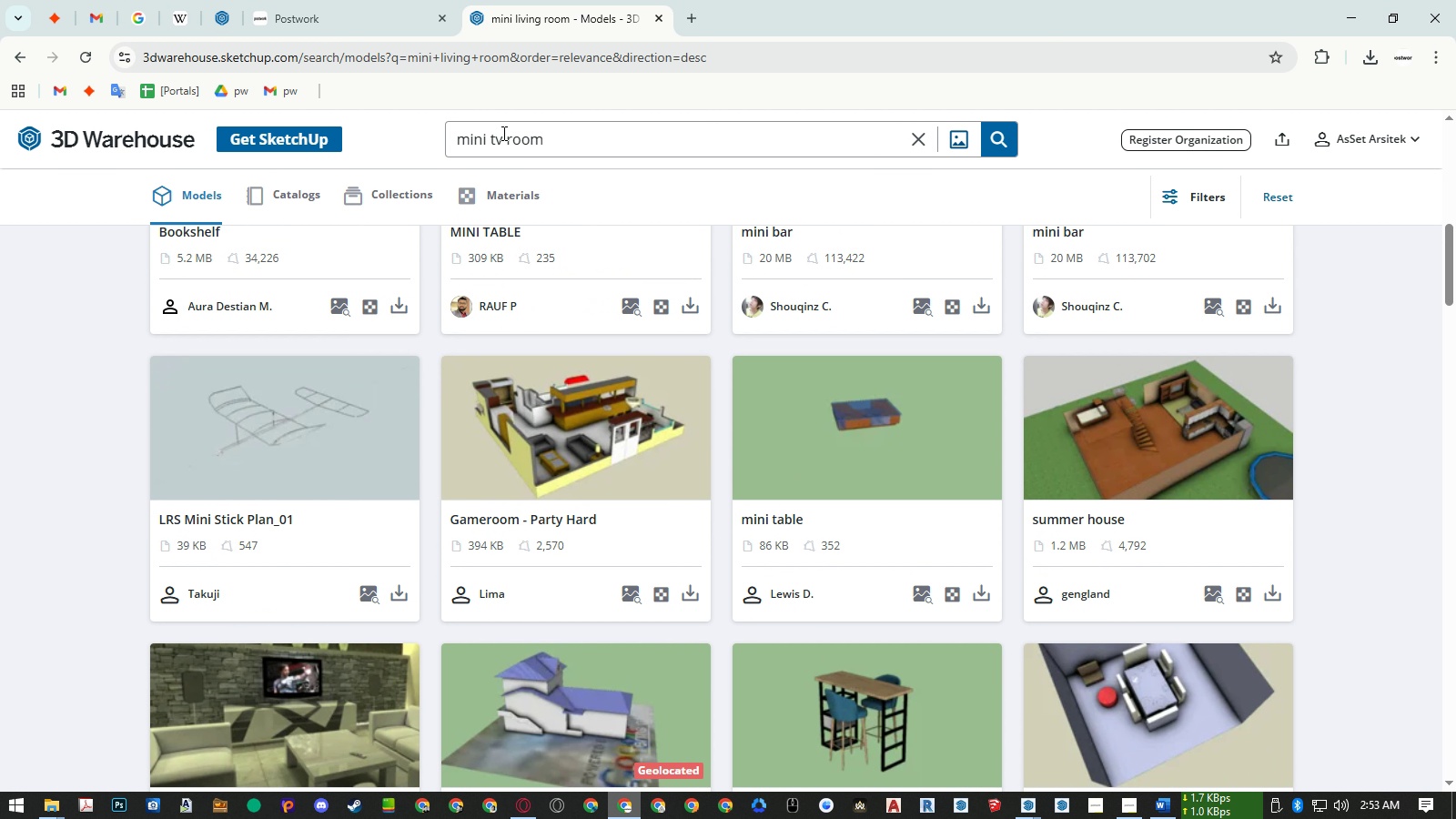 
key(Enter)
 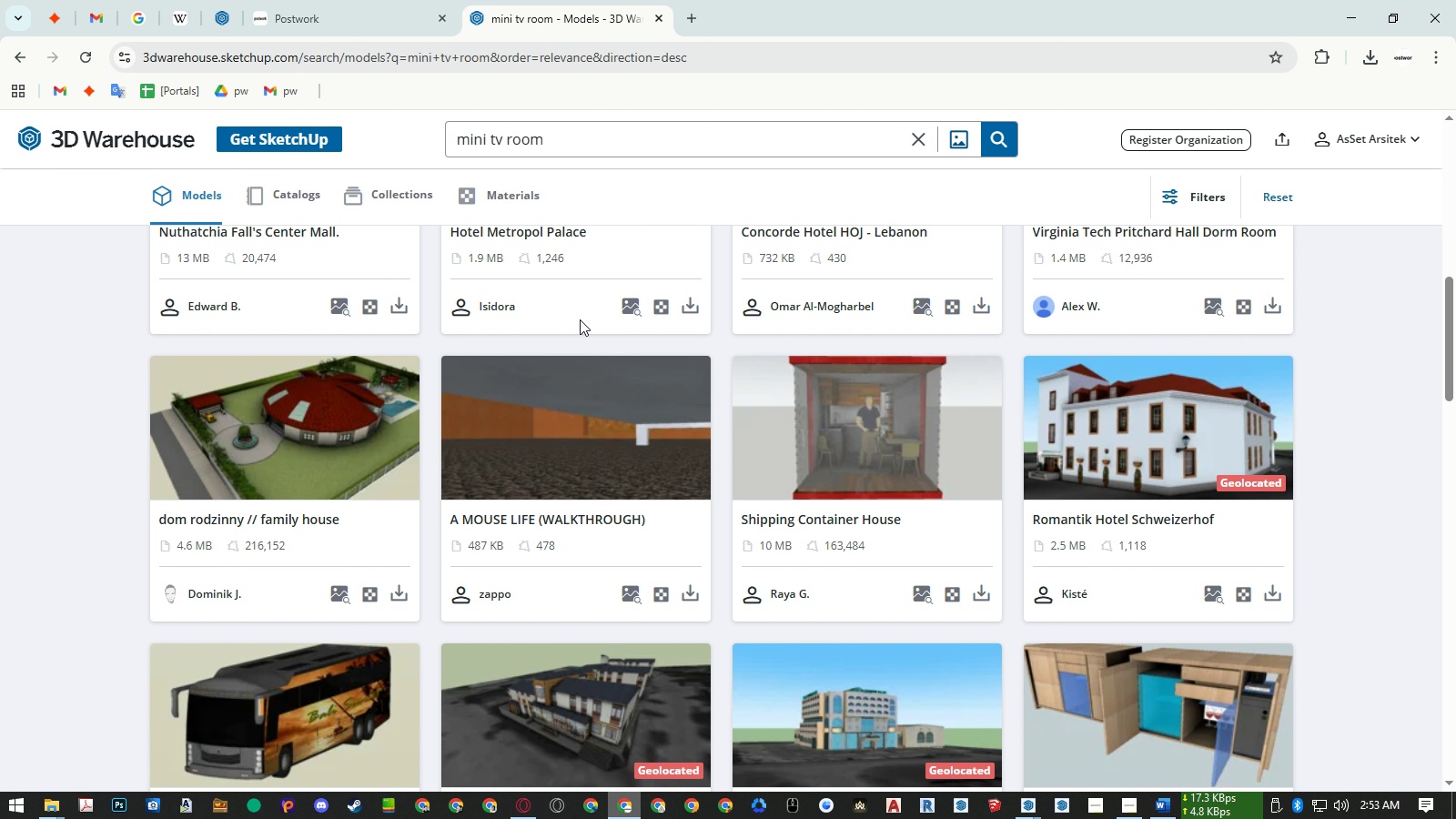 
scroll: coordinate [581, 323], scroll_direction: down, amount: 4.0
 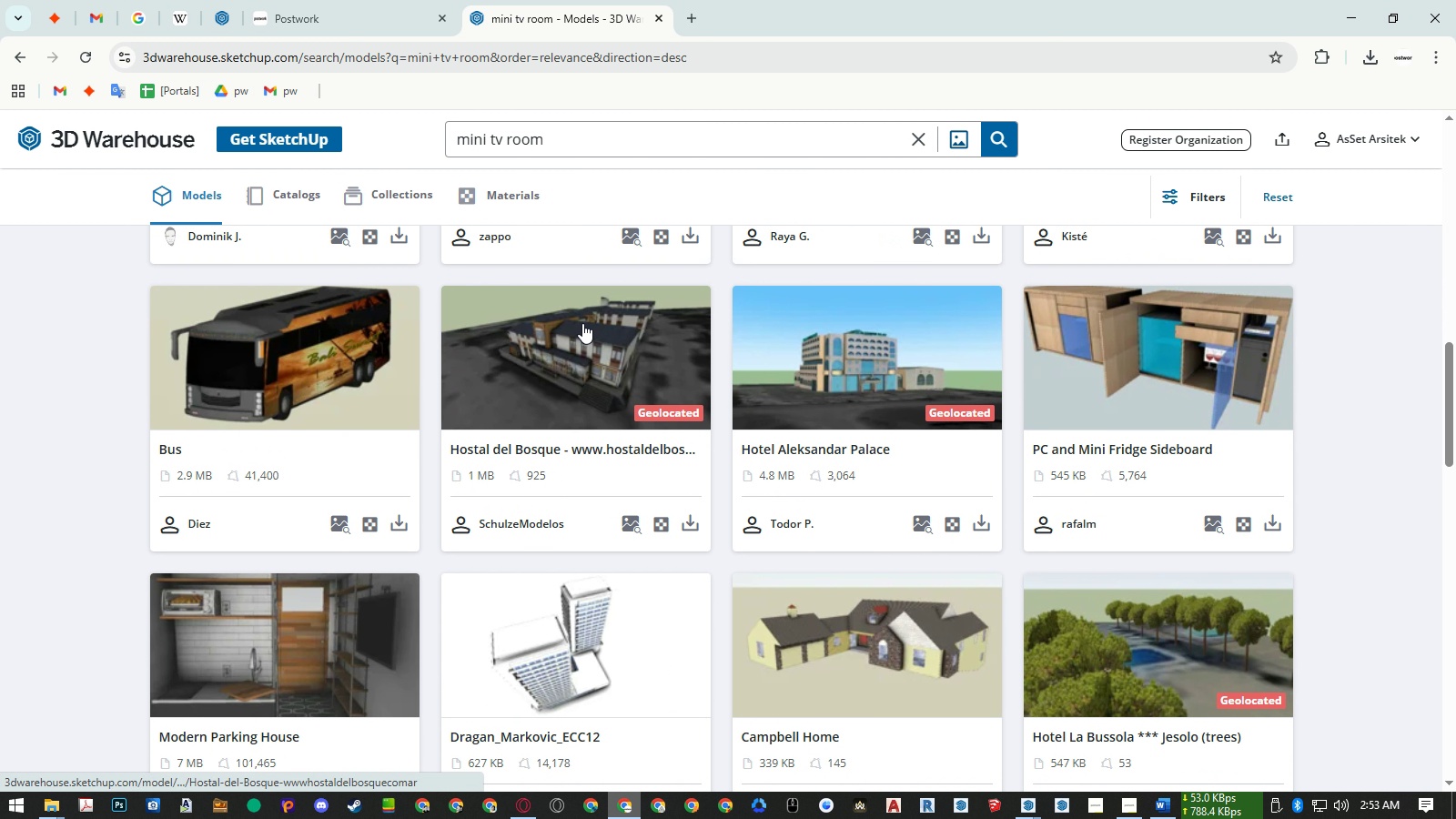 
scroll: coordinate [583, 323], scroll_direction: up, amount: 11.0
 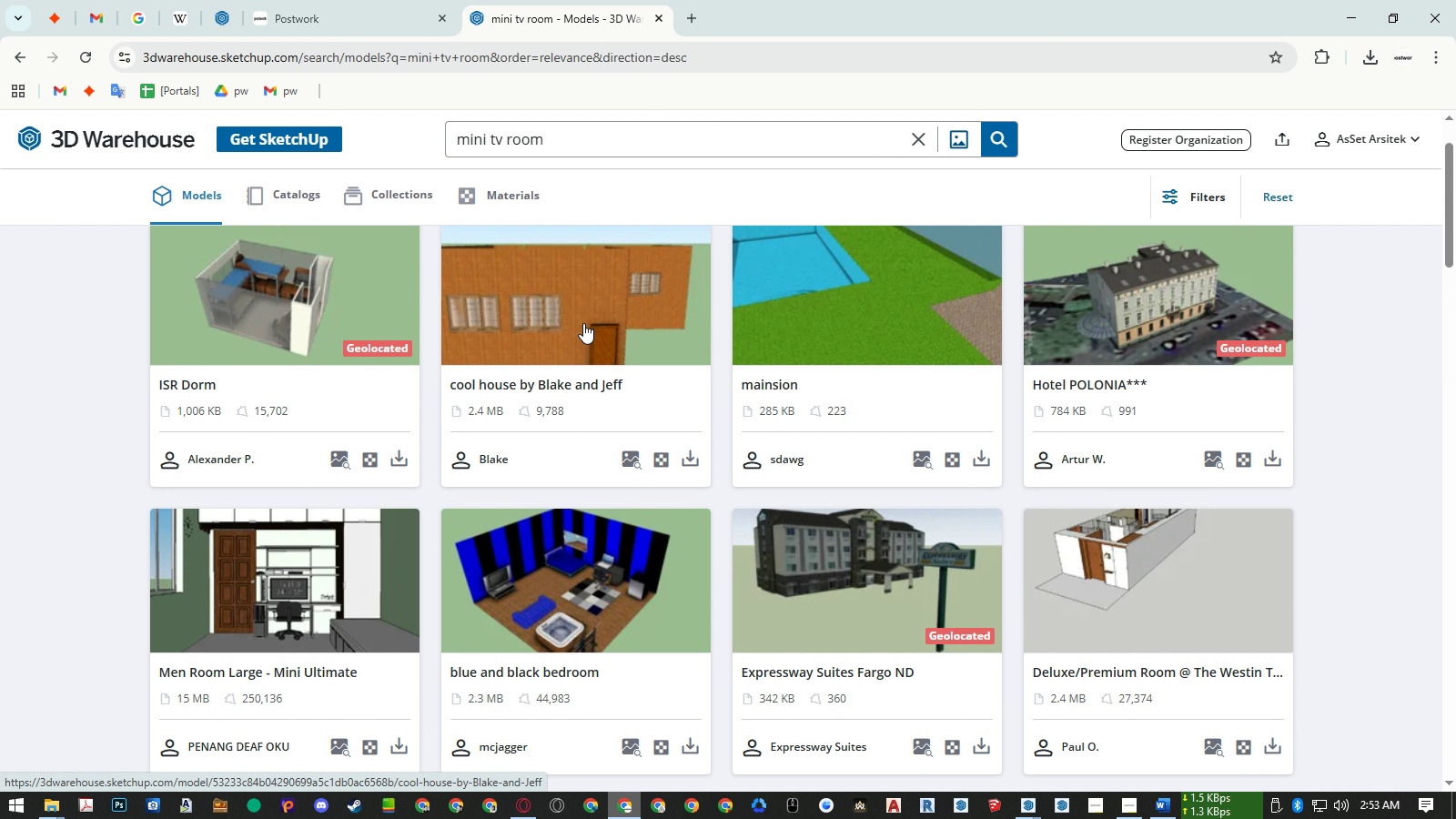 
wait(5.87)
 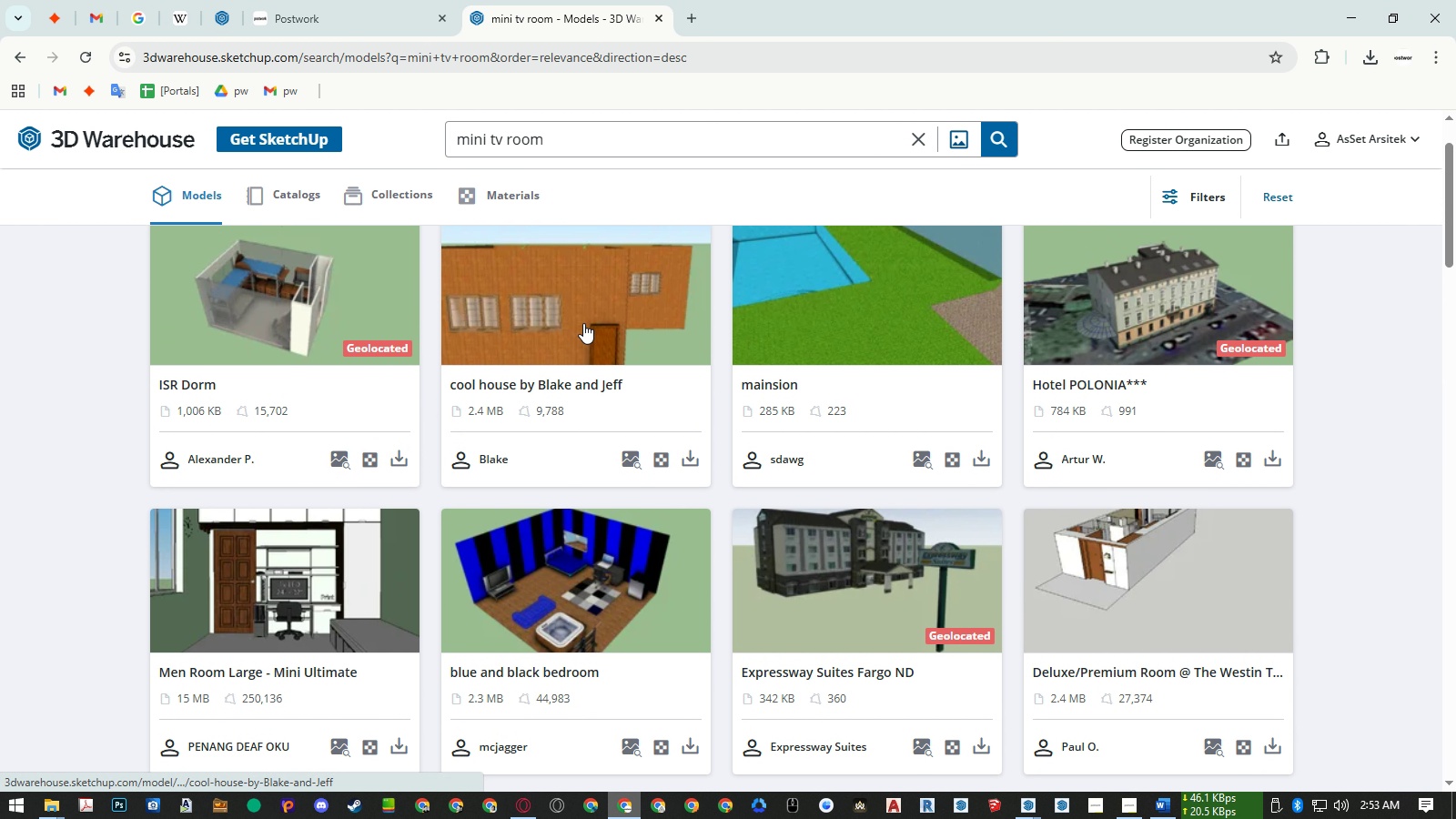 
scroll: coordinate [583, 323], scroll_direction: up, amount: 3.0
 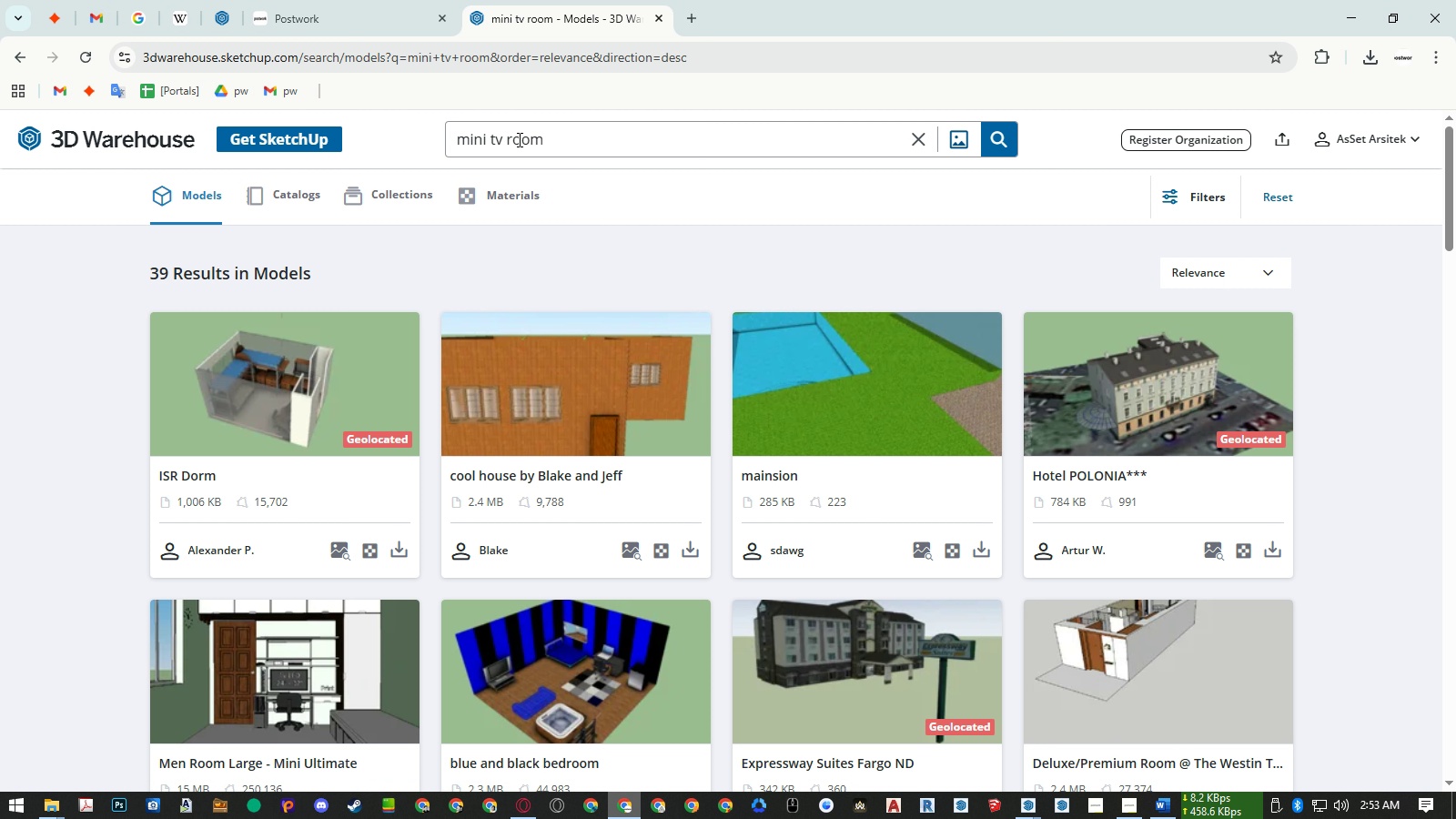 
left_click([497, 142])
 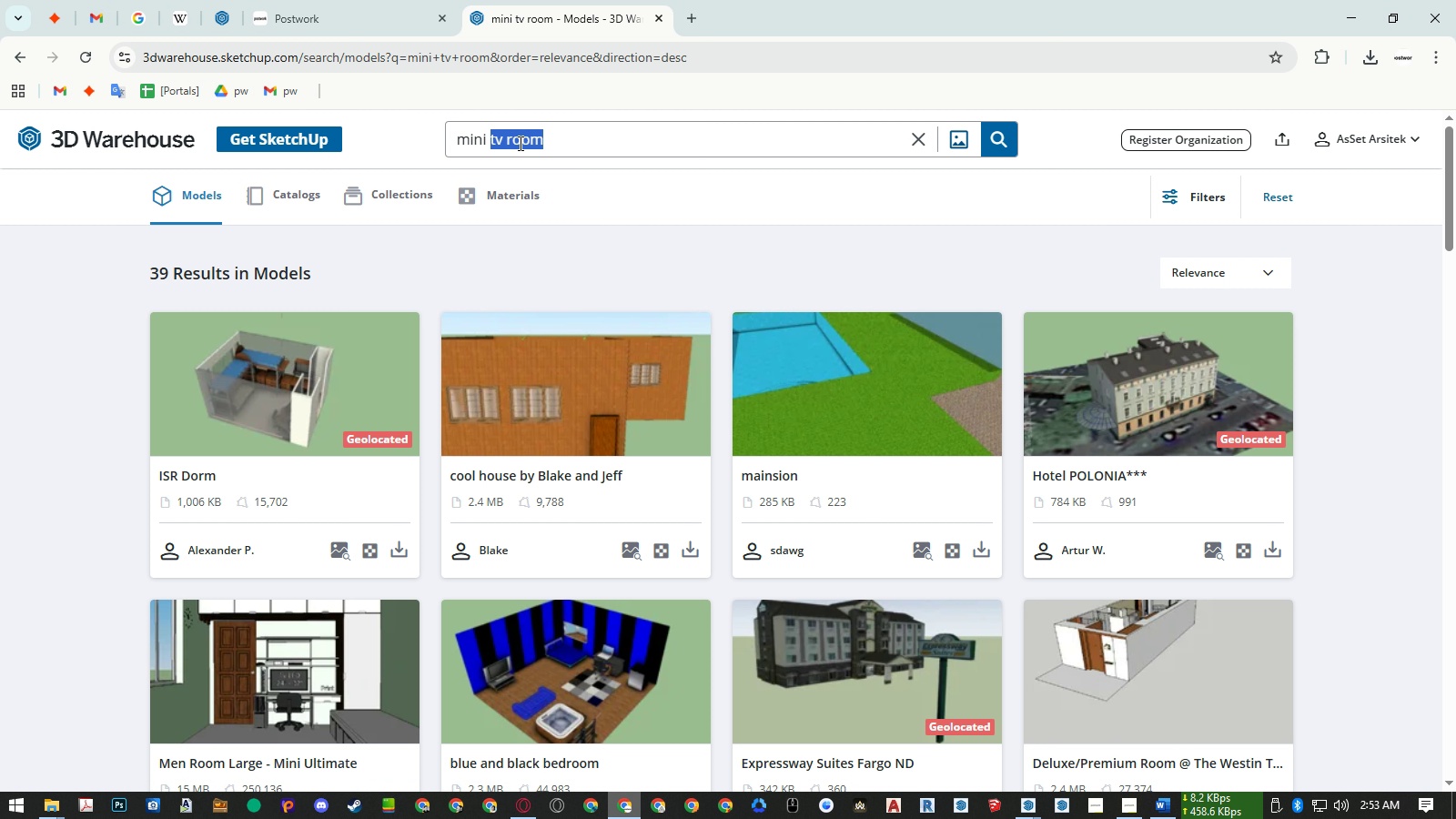 
left_click_drag(start_coordinate=[497, 142], to_coordinate=[663, 161])
 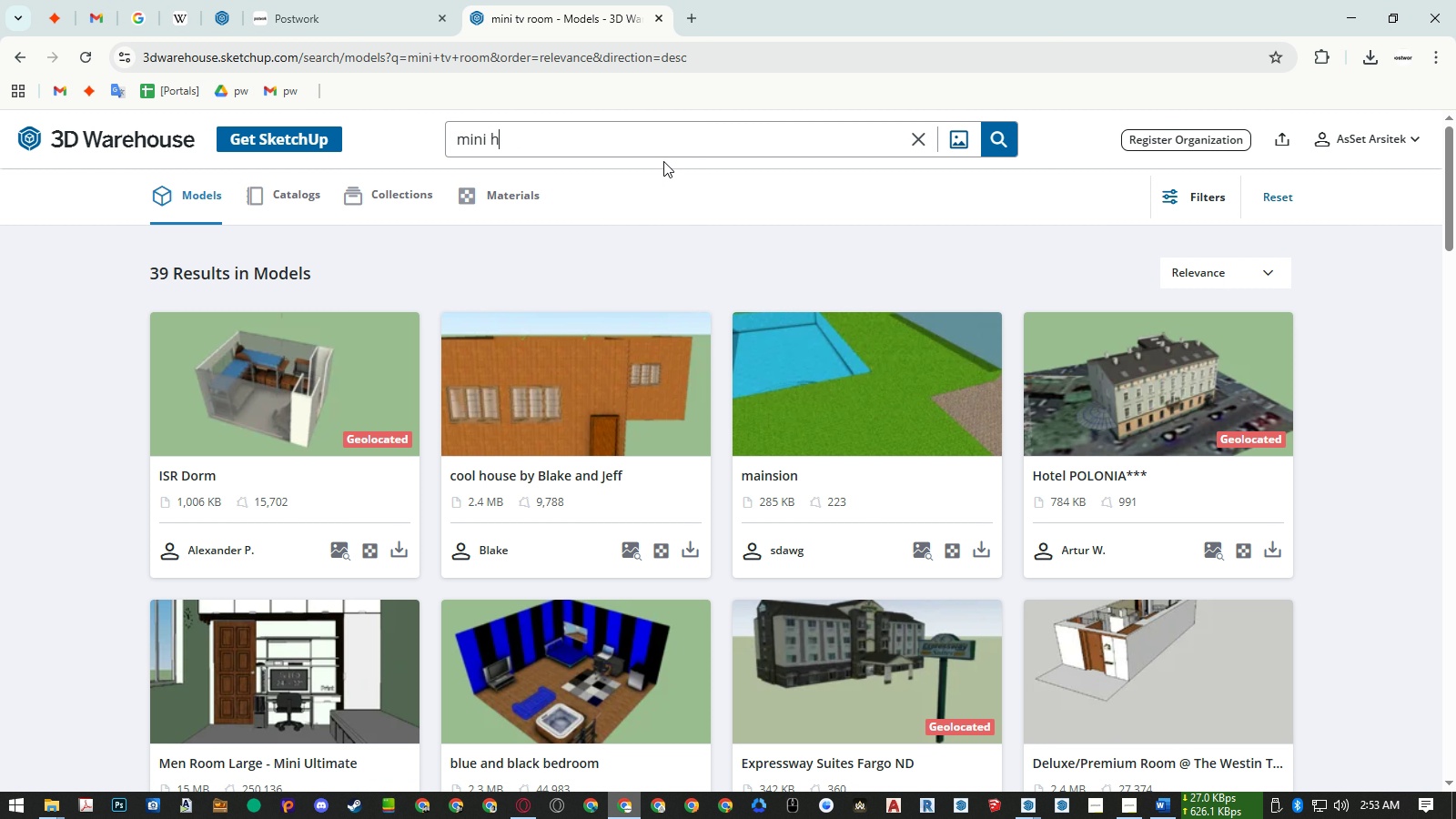 
type(home theater)
 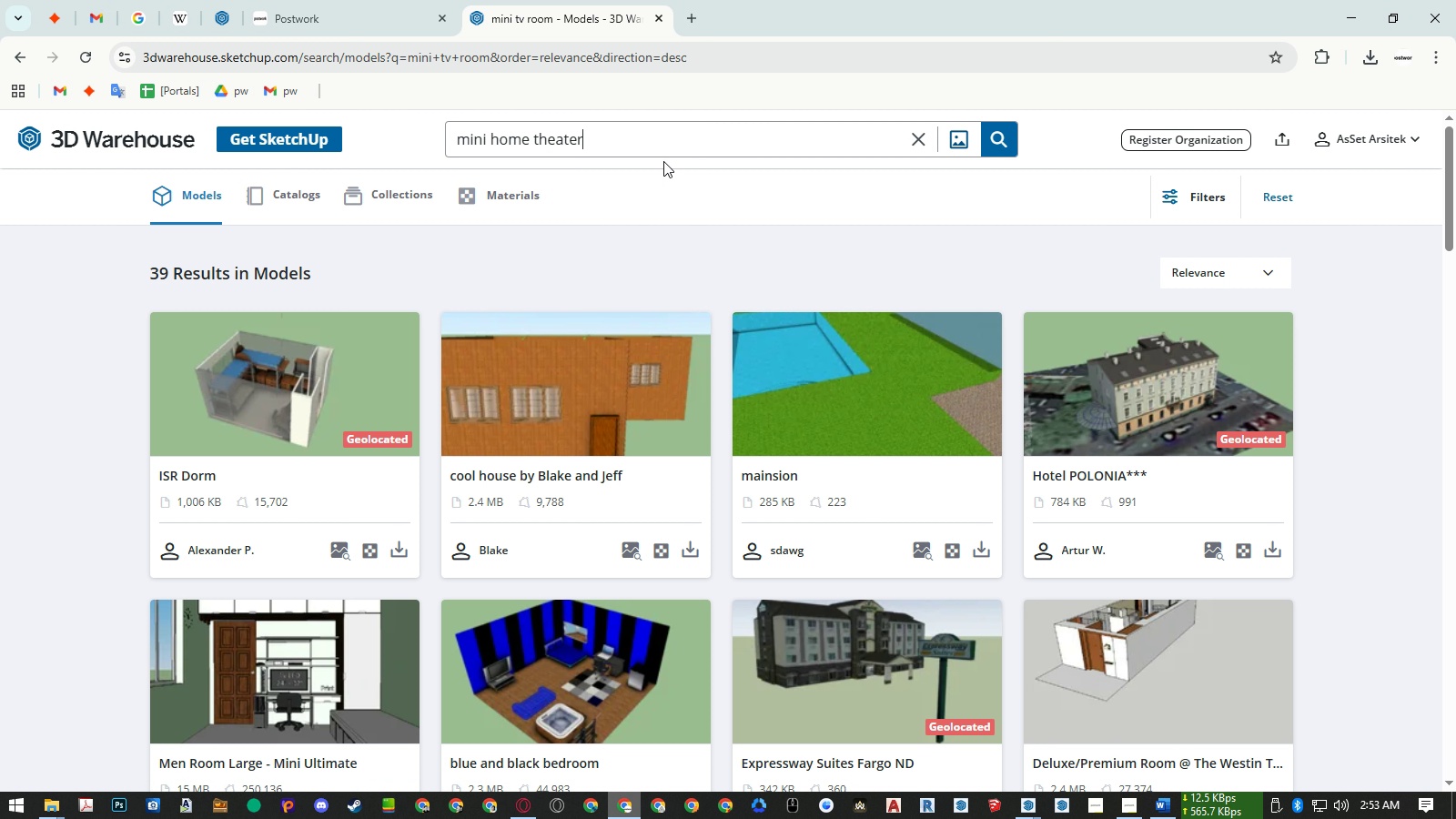 
key(Enter)
 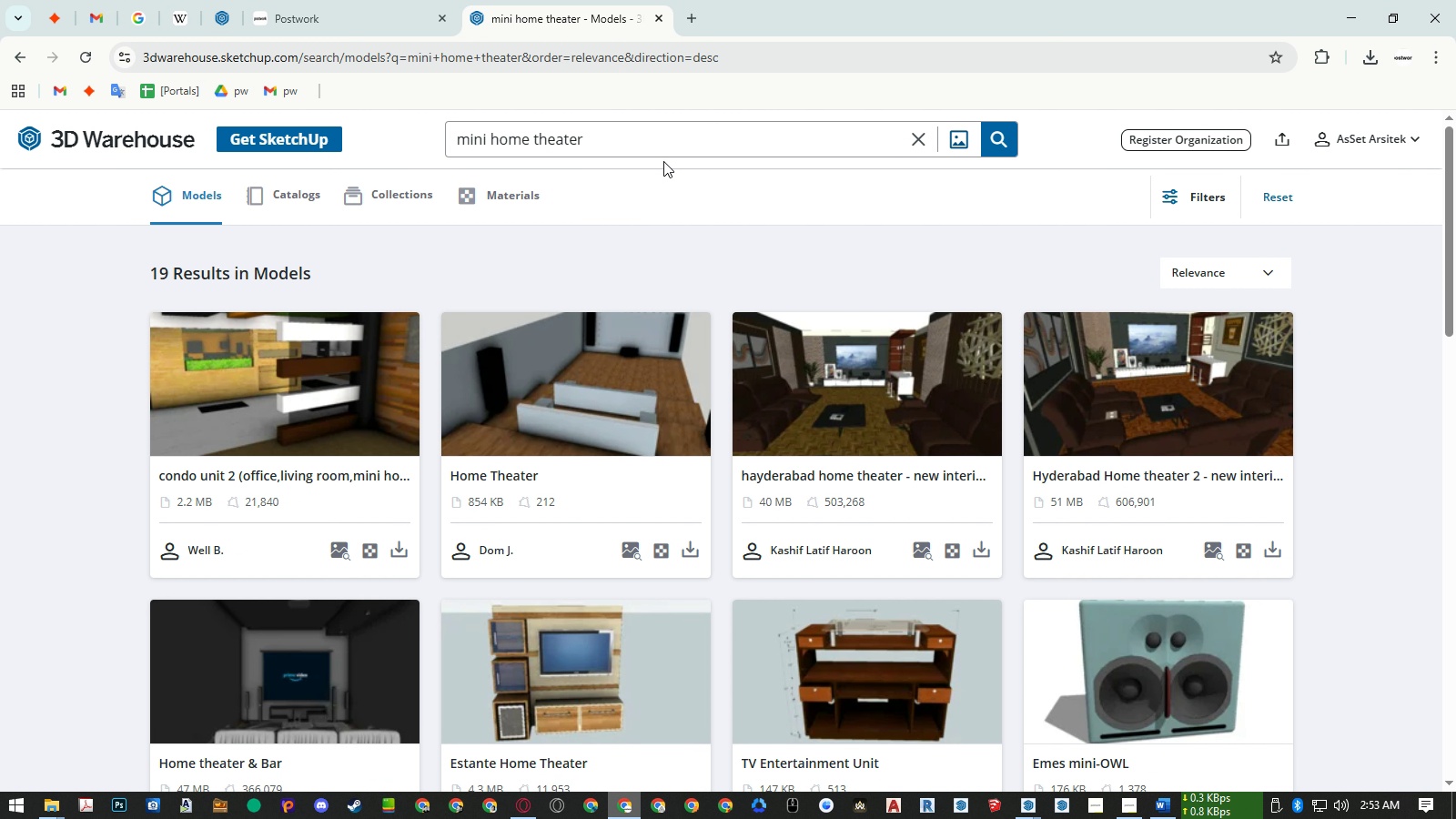 
scroll: coordinate [709, 279], scroll_direction: down, amount: 5.0
 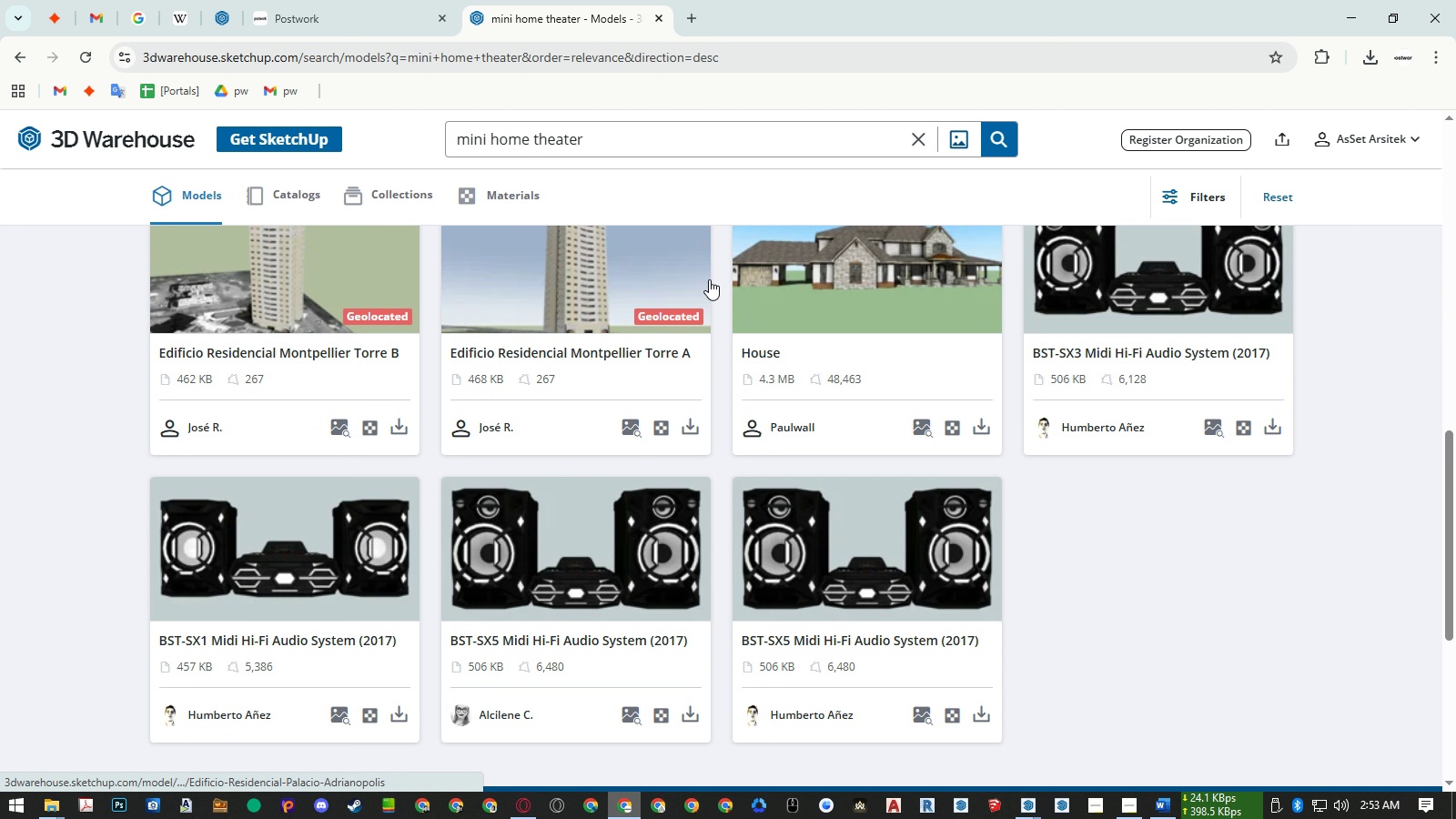 
scroll: coordinate [709, 279], scroll_direction: up, amount: 16.0
 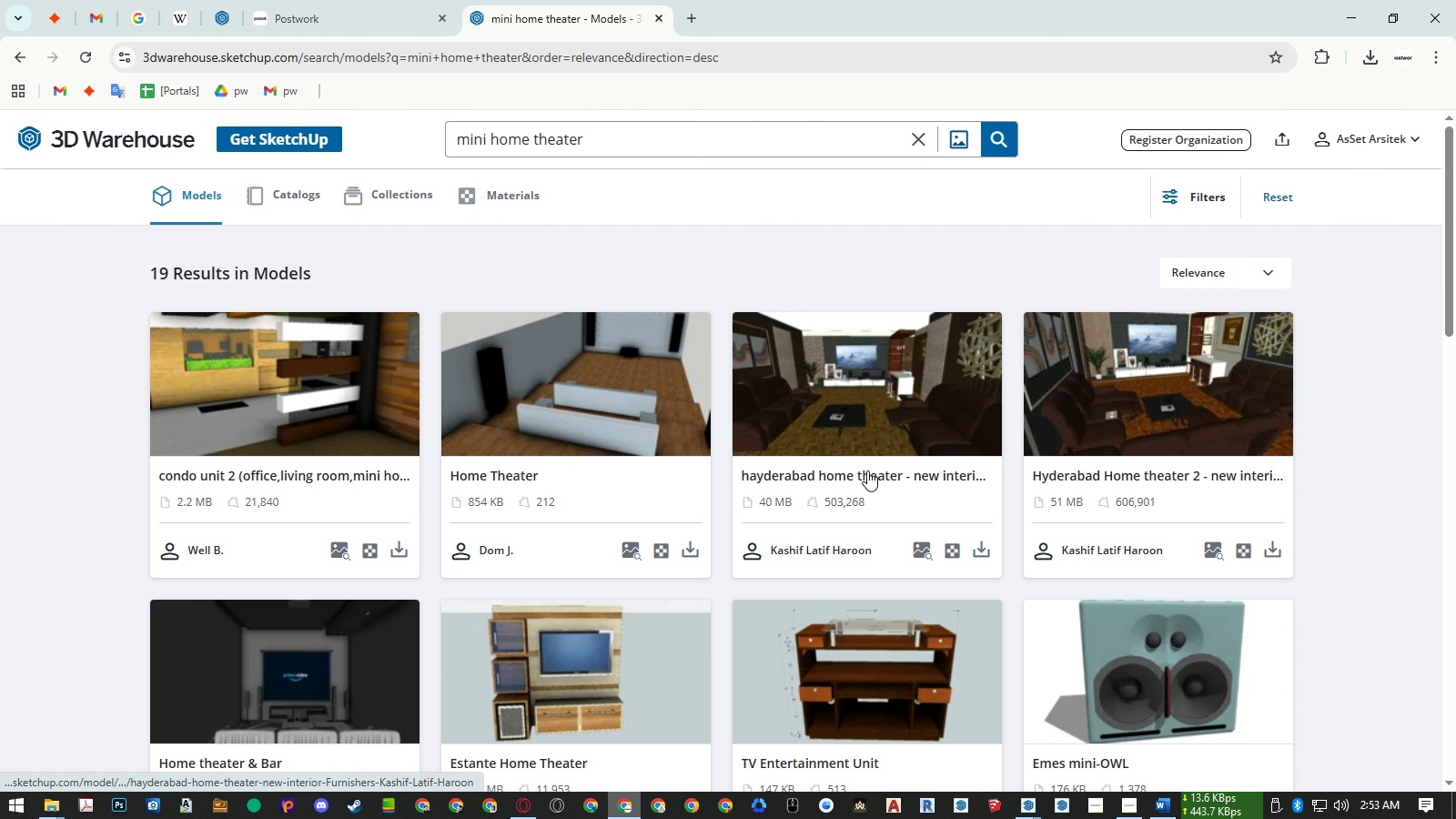 
middle_click([867, 470])
 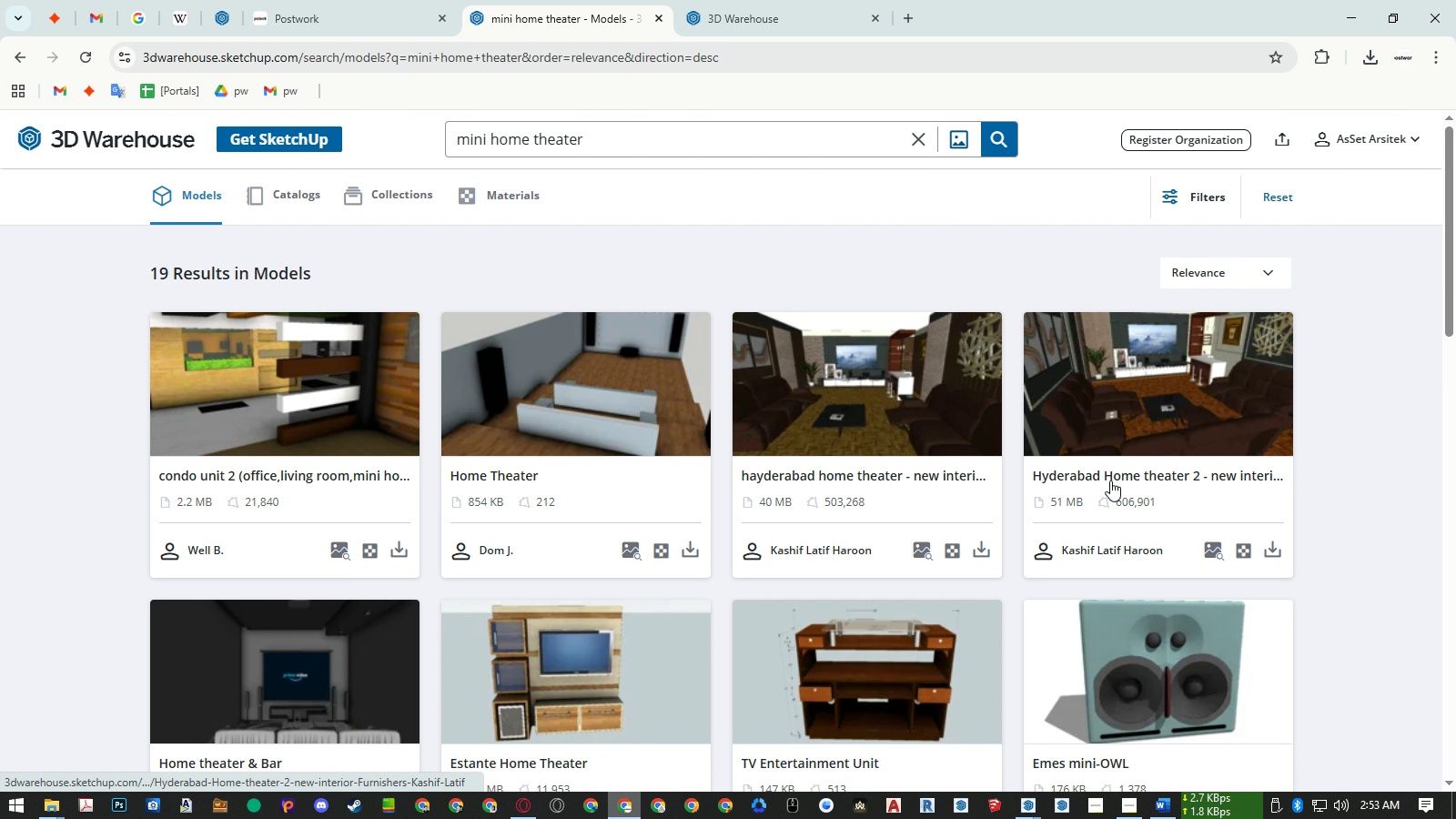 
middle_click([1110, 480])
 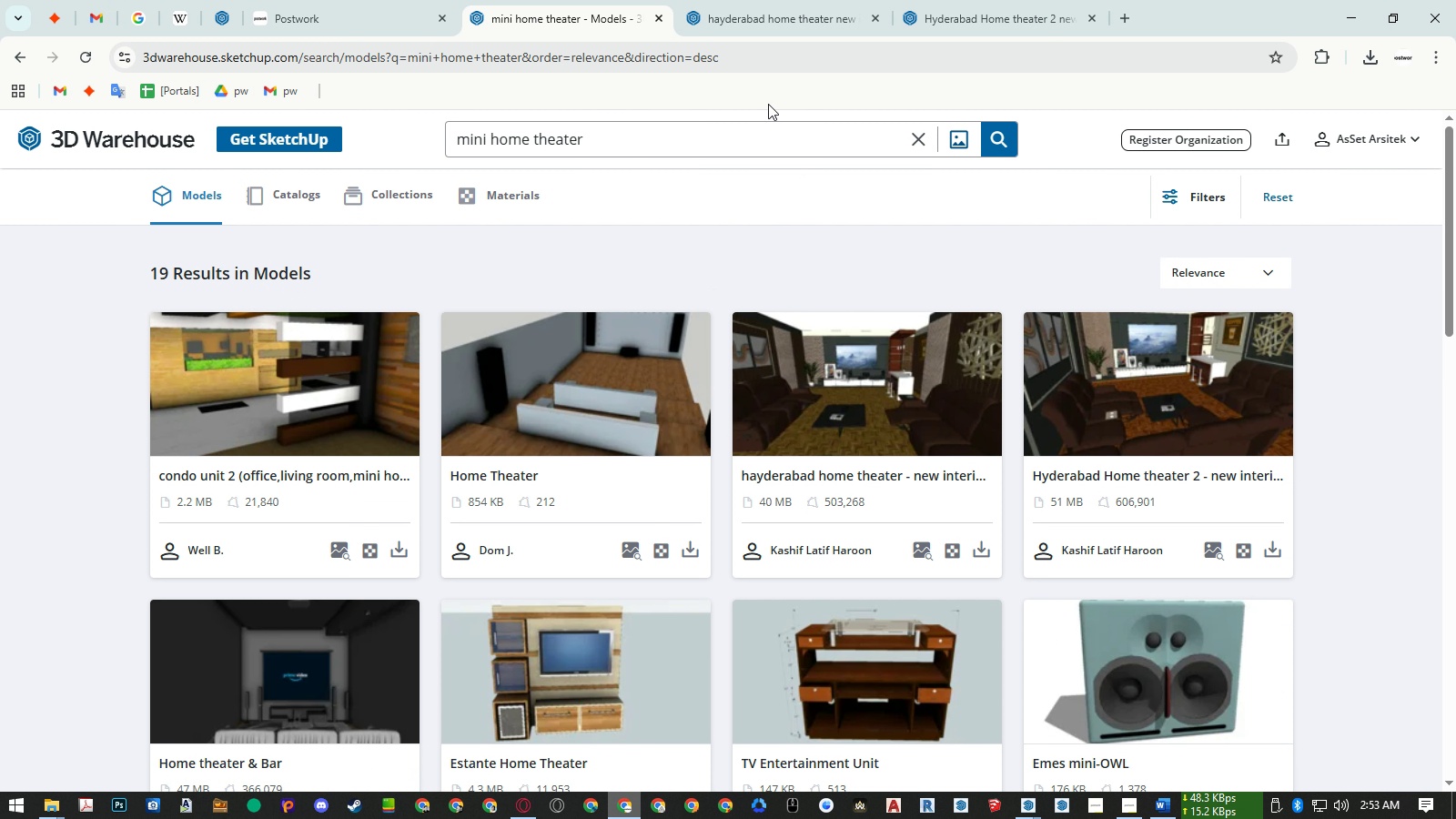 
left_click([770, 25])
 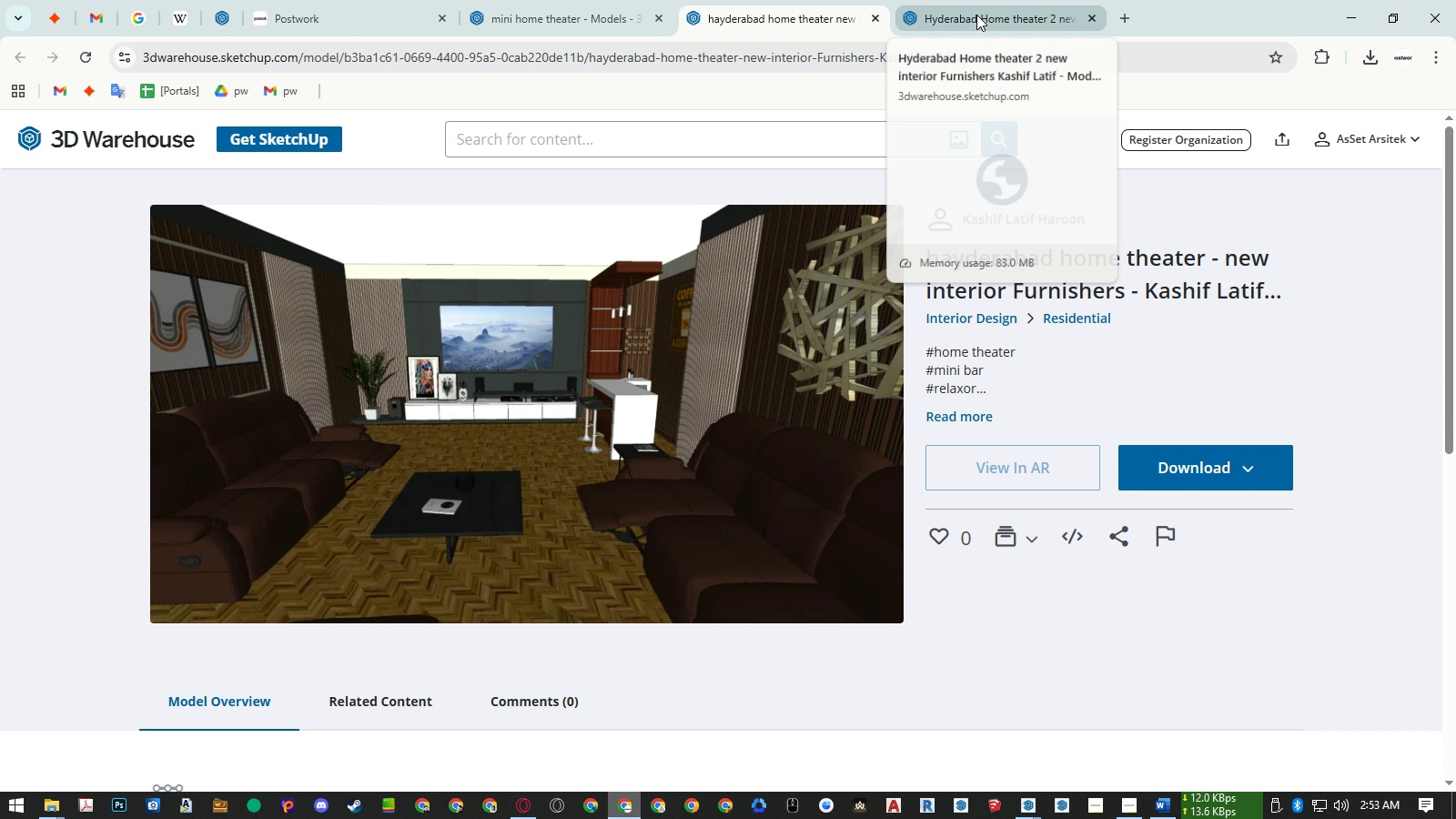 
left_click([976, 15])
 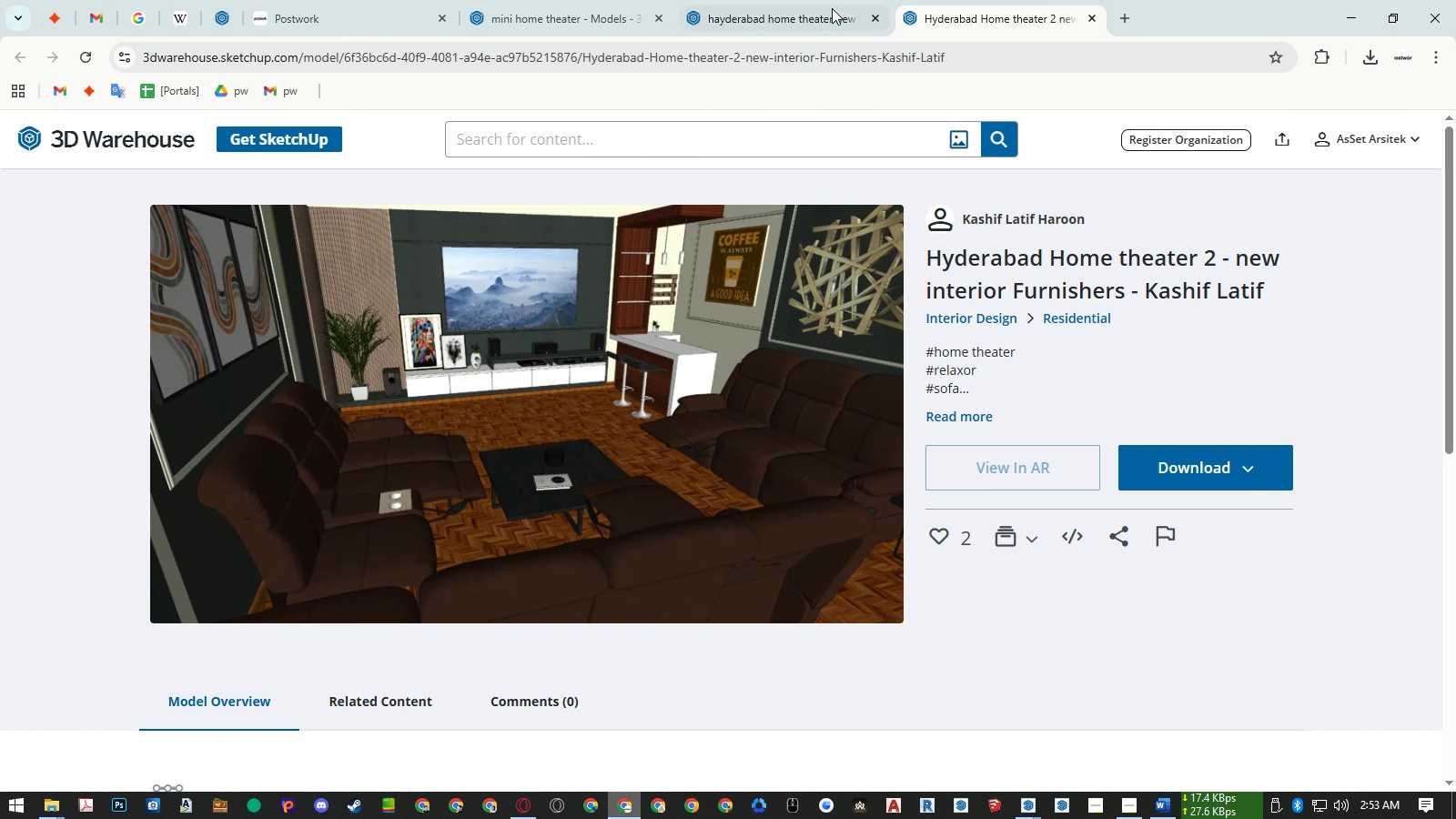 
left_click([796, 8])
 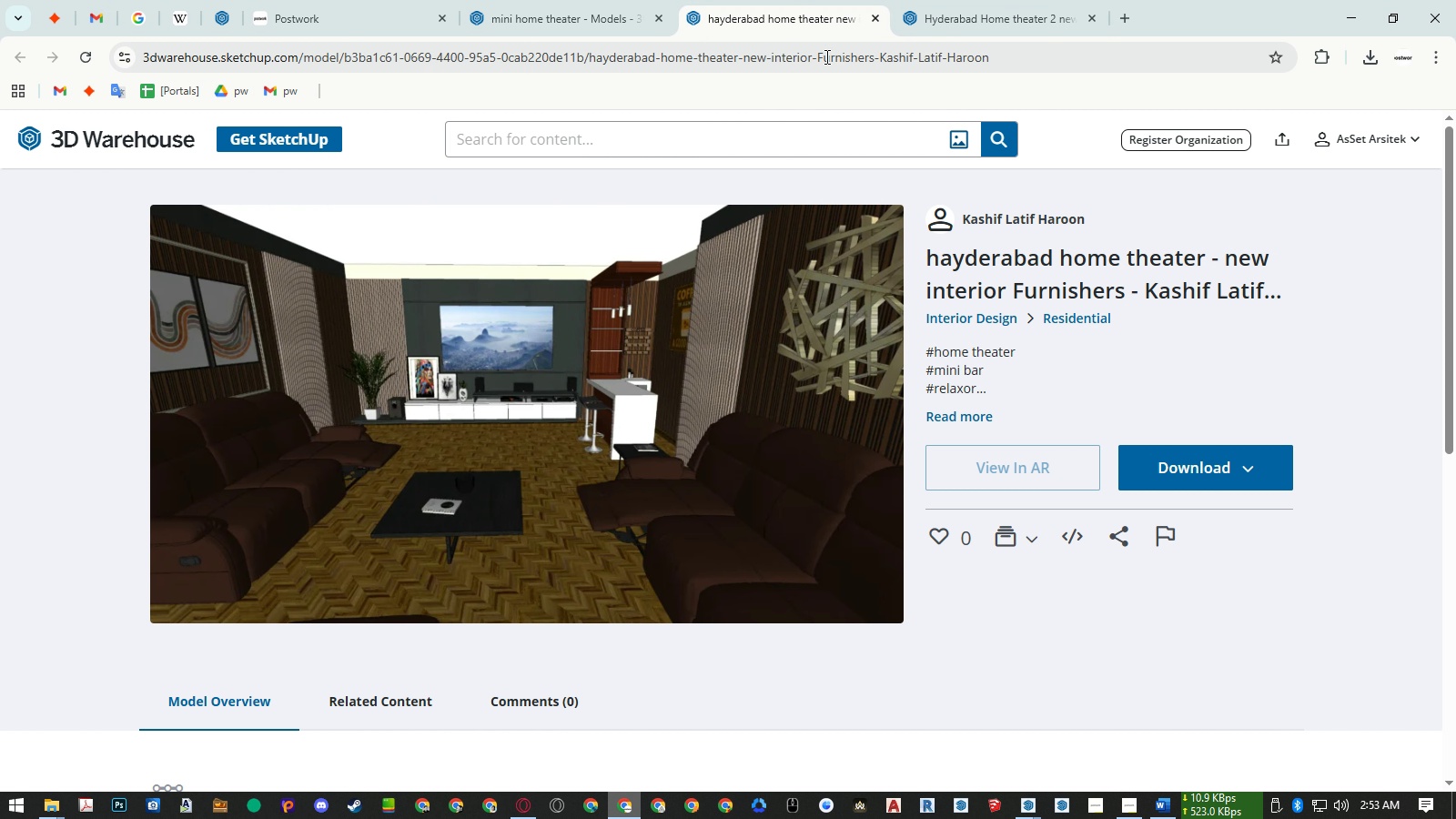 
scroll: coordinate [1099, 455], scroll_direction: down, amount: 4.0
 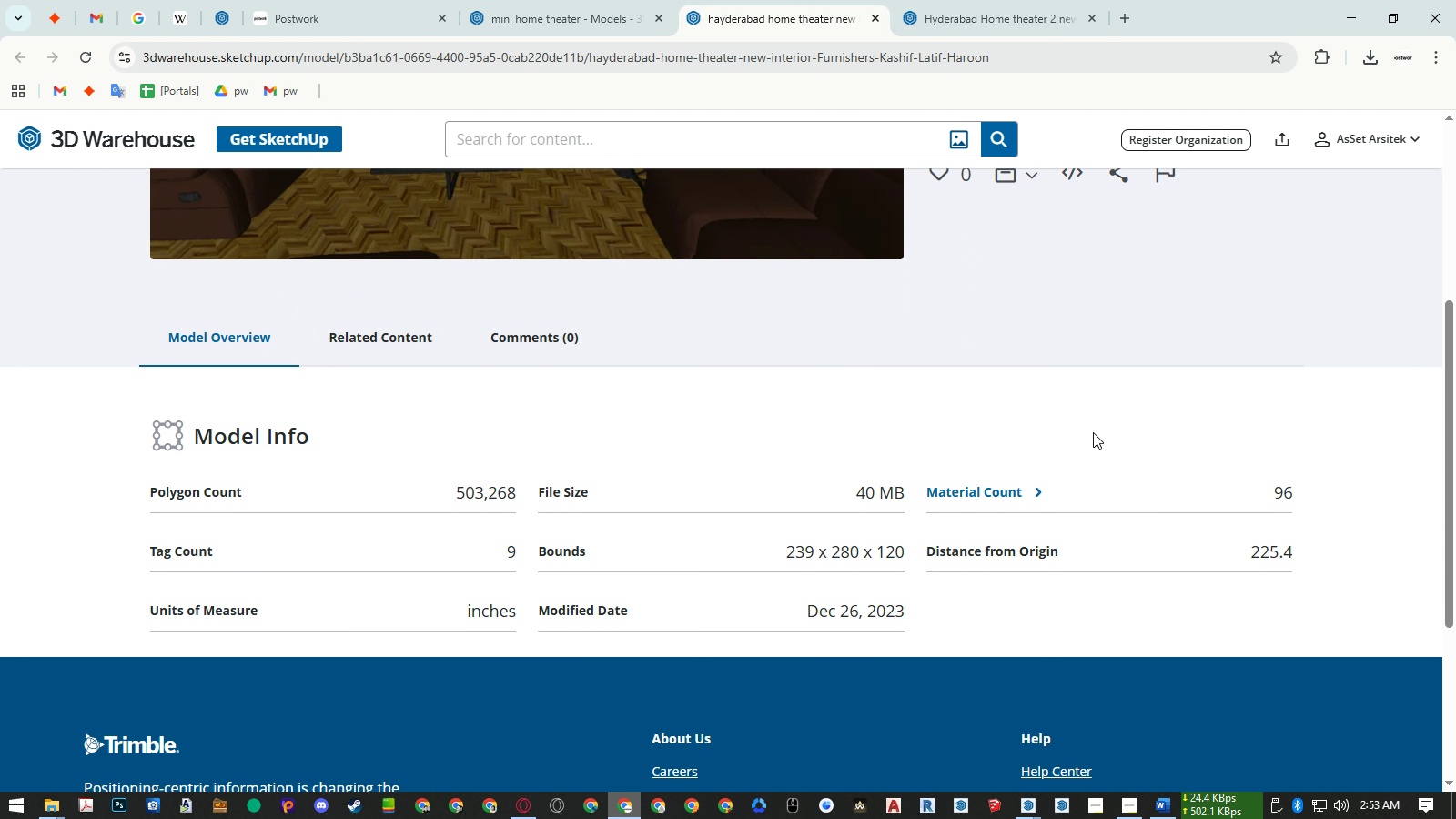 
scroll: coordinate [1090, 420], scroll_direction: up, amount: 3.0
 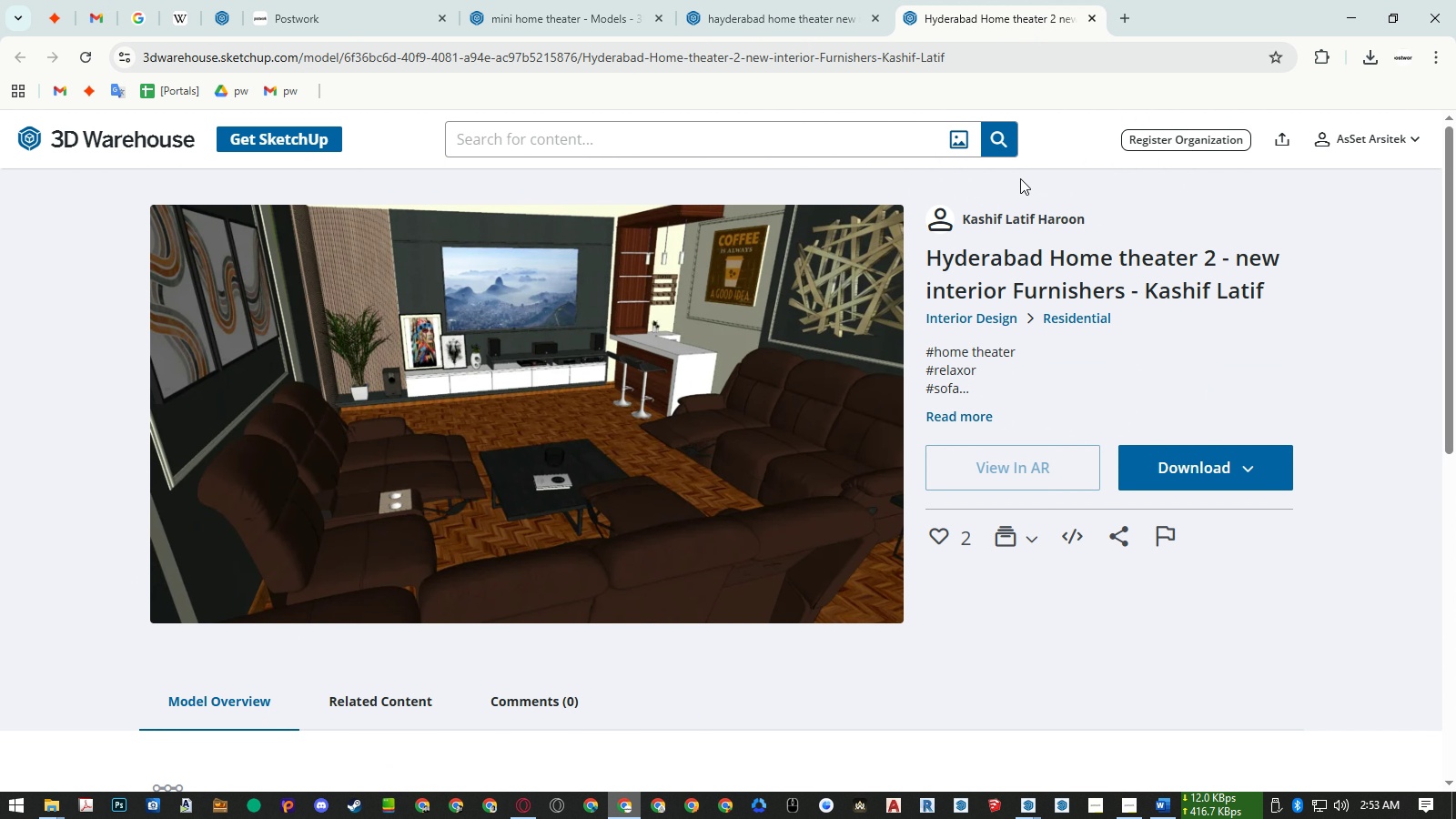 
scroll: coordinate [1016, 328], scroll_direction: down, amount: 4.0
 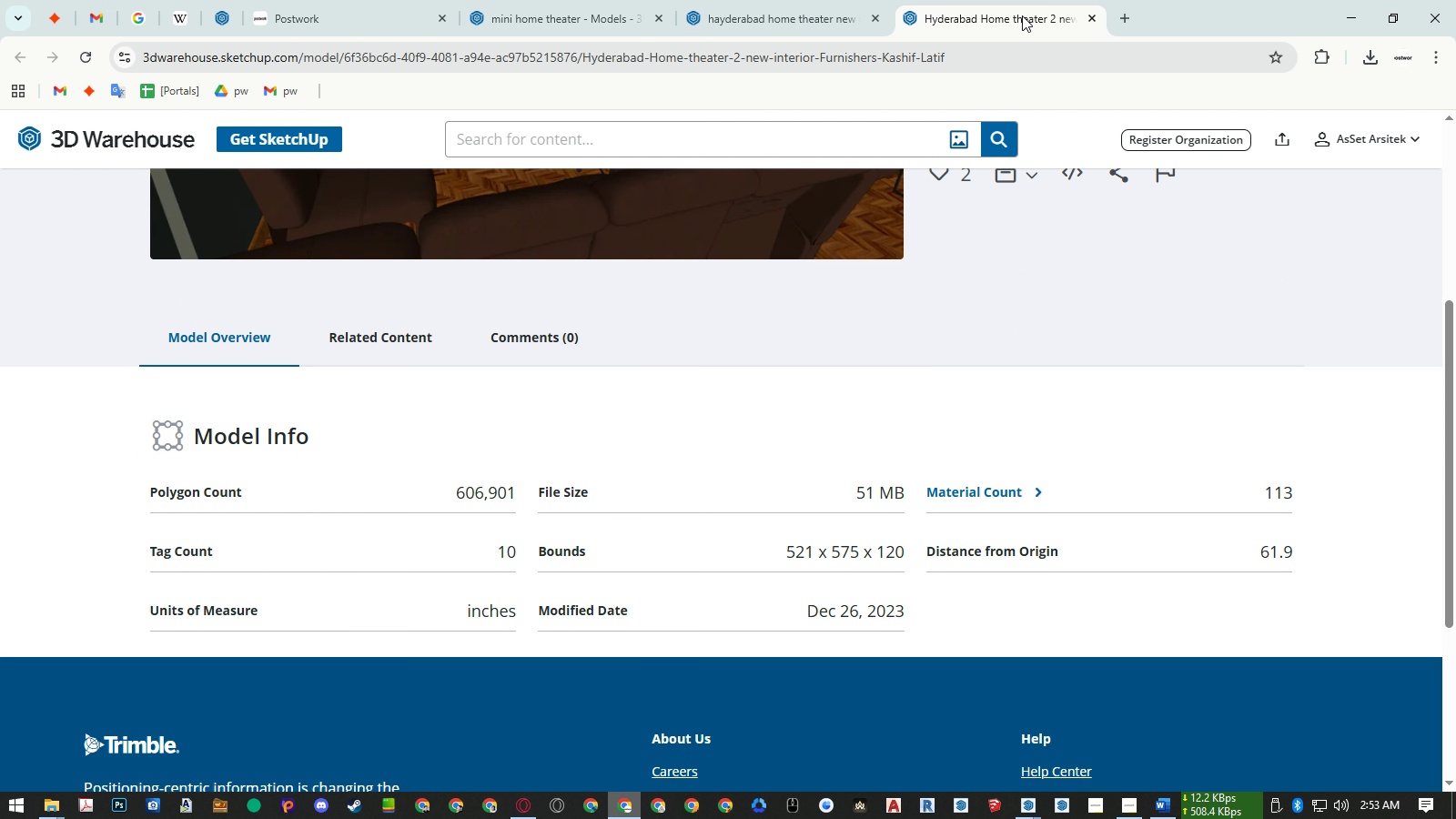 
scroll: coordinate [1227, 273], scroll_direction: up, amount: 3.0
 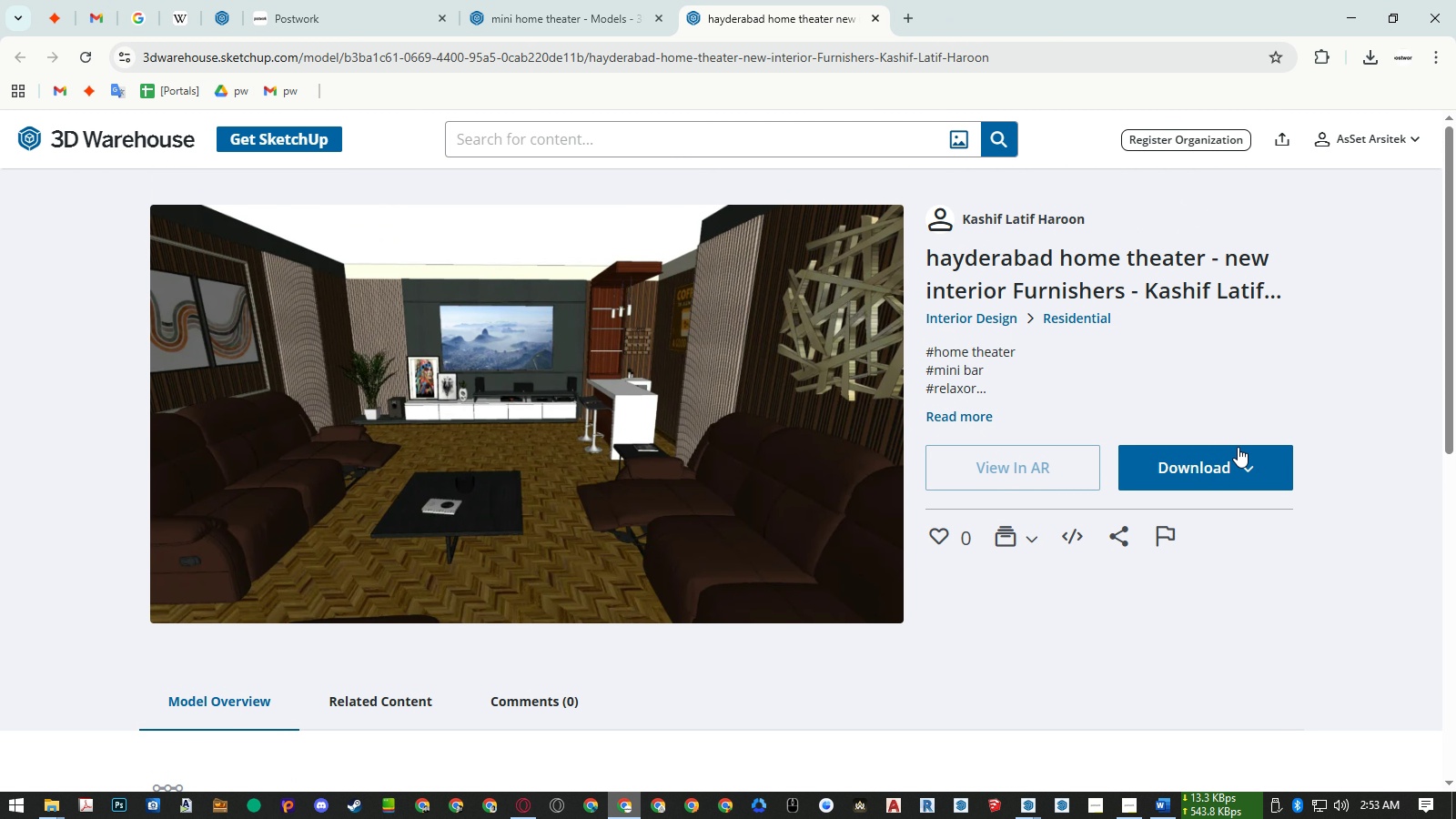 
left_click([1238, 447])
 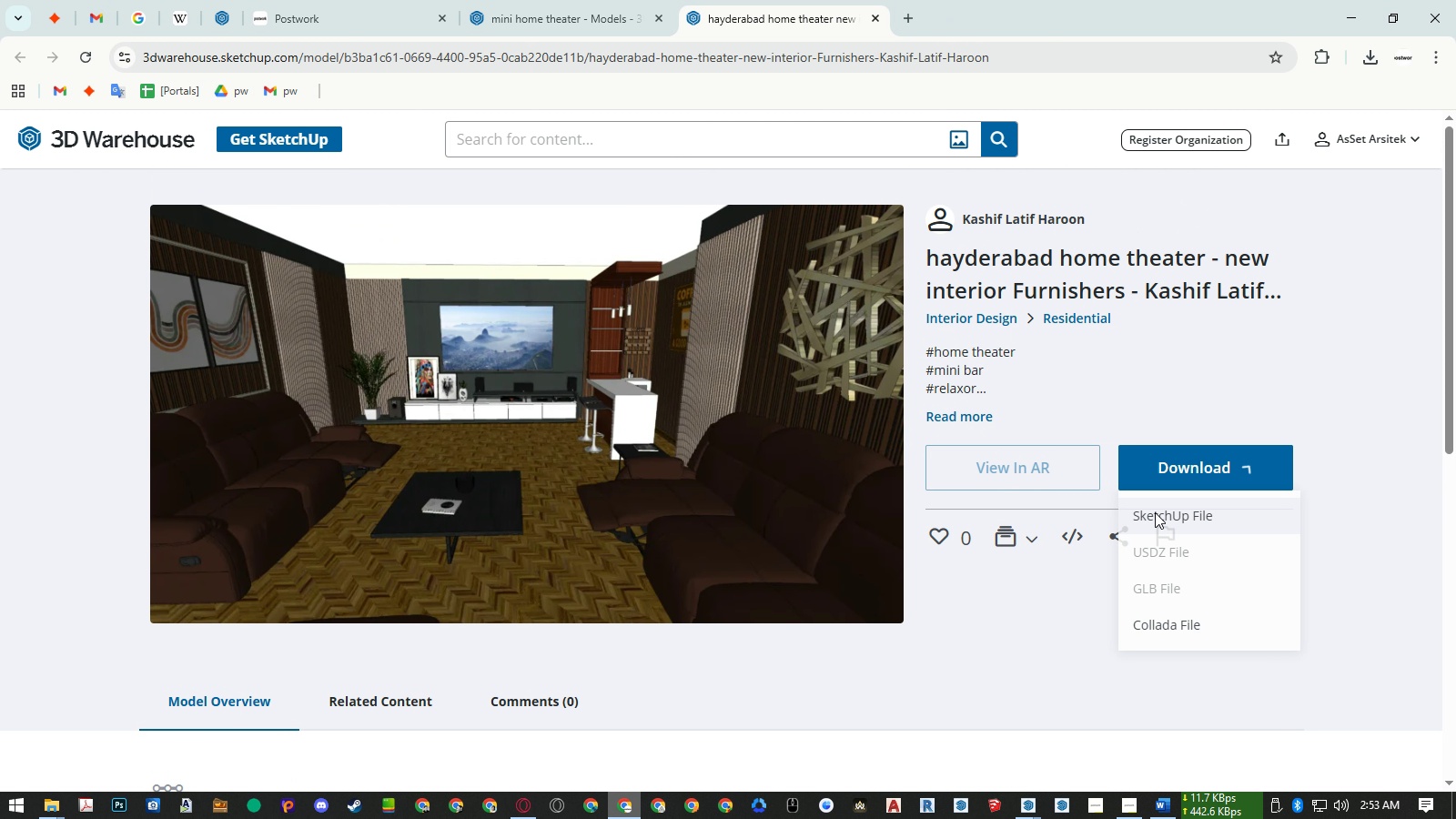 
left_click([1156, 512])
 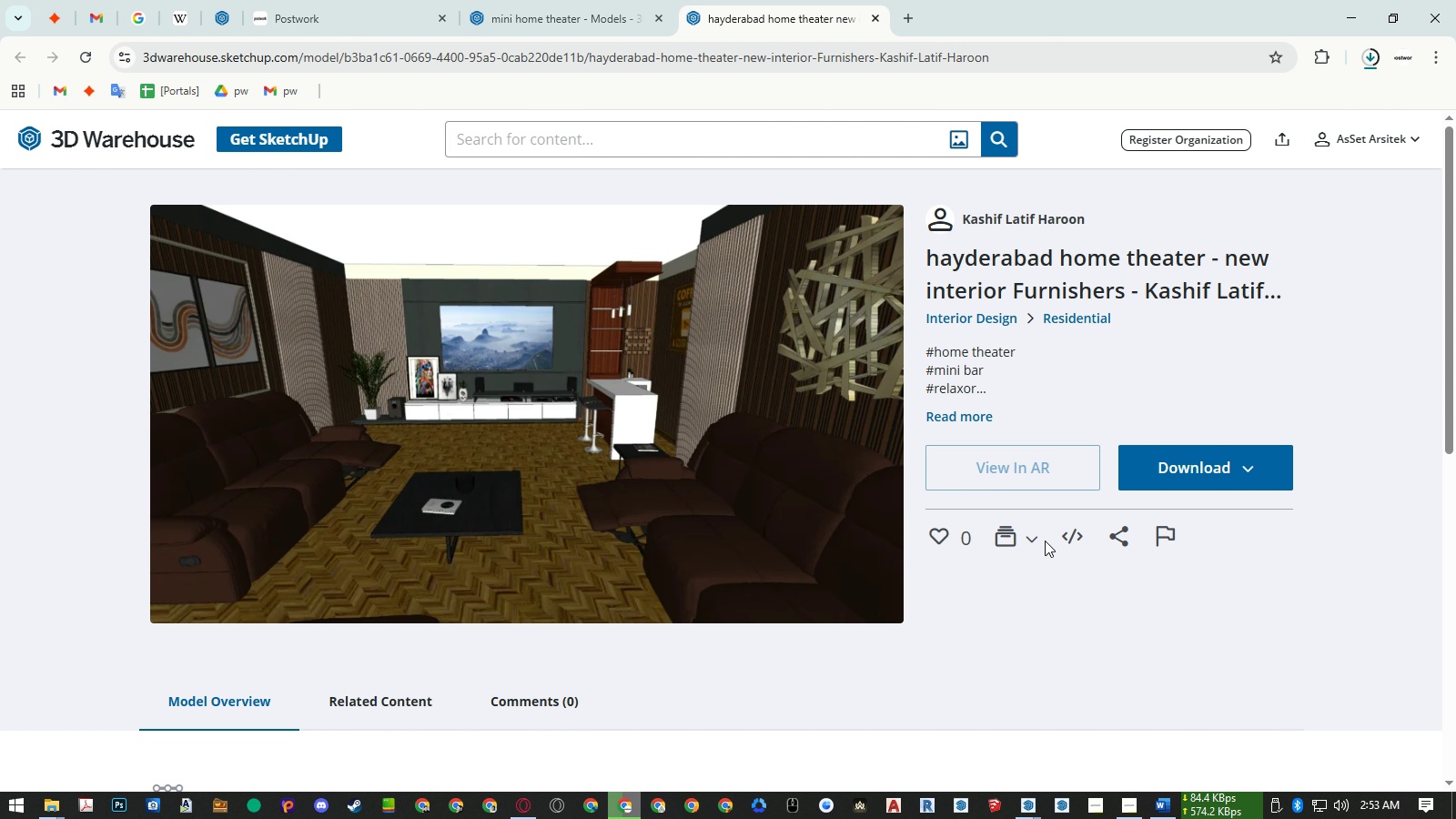 
wait(11.92)
 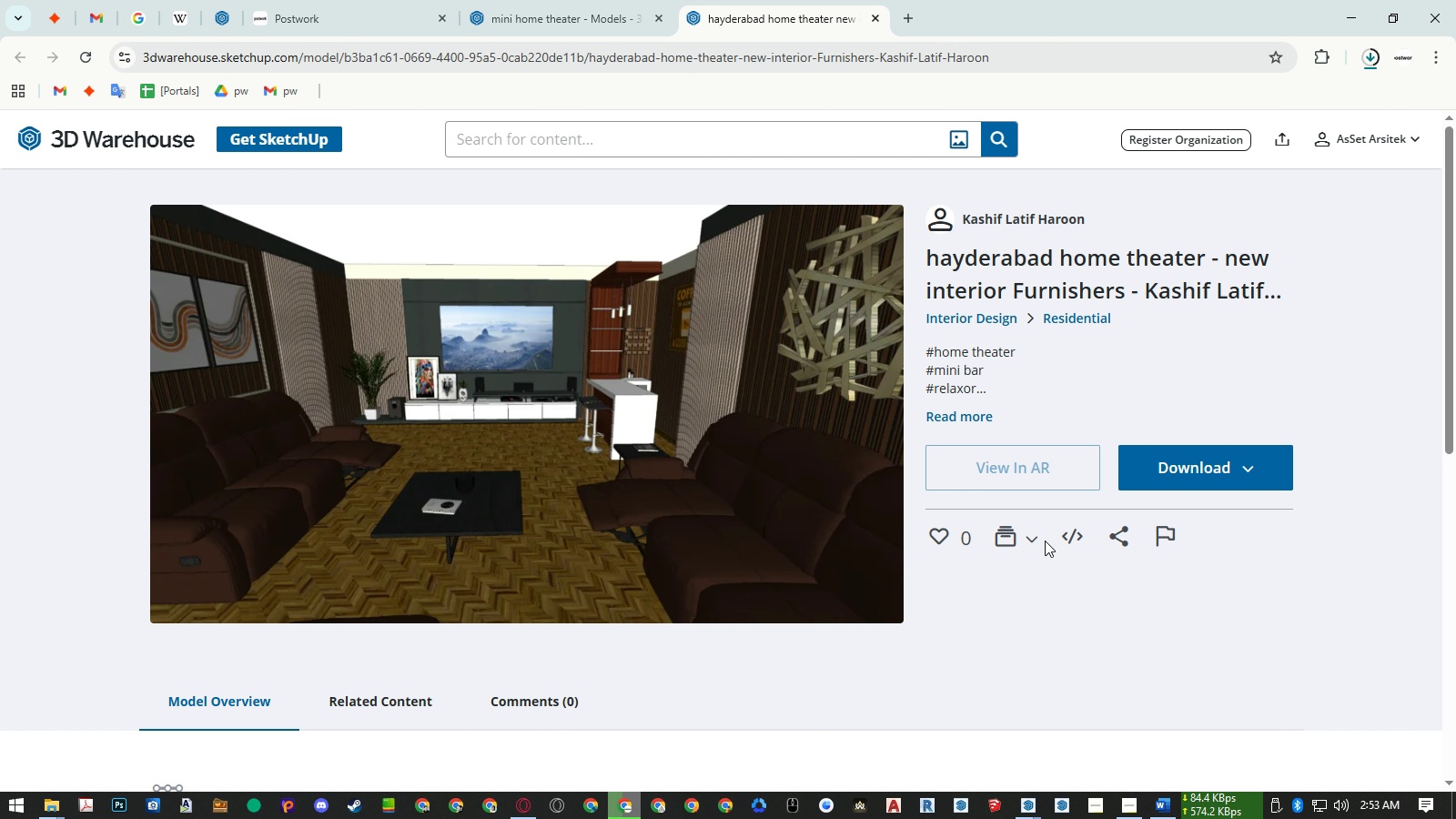 
left_click([58, 804])
 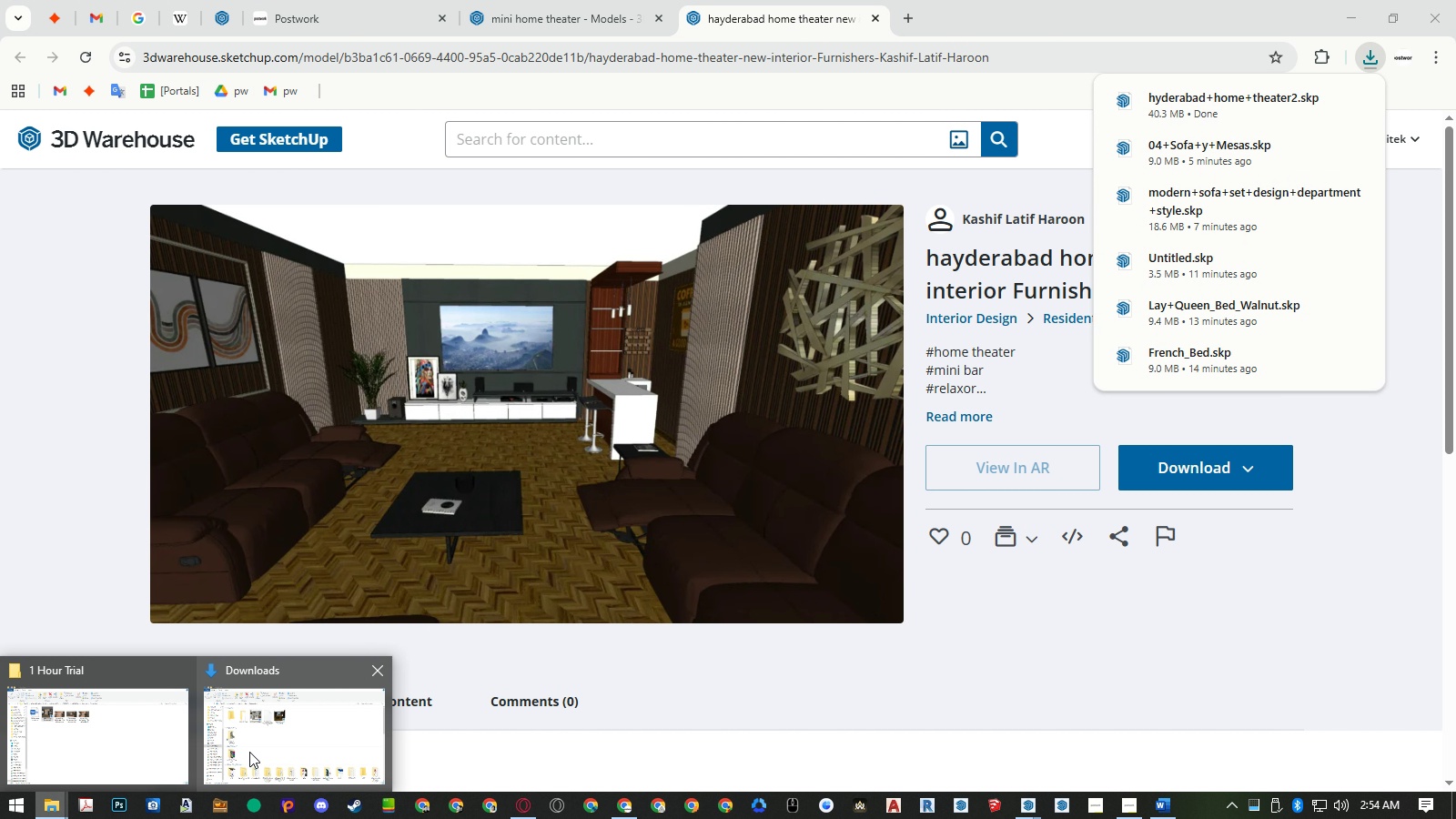 
left_click([249, 752])
 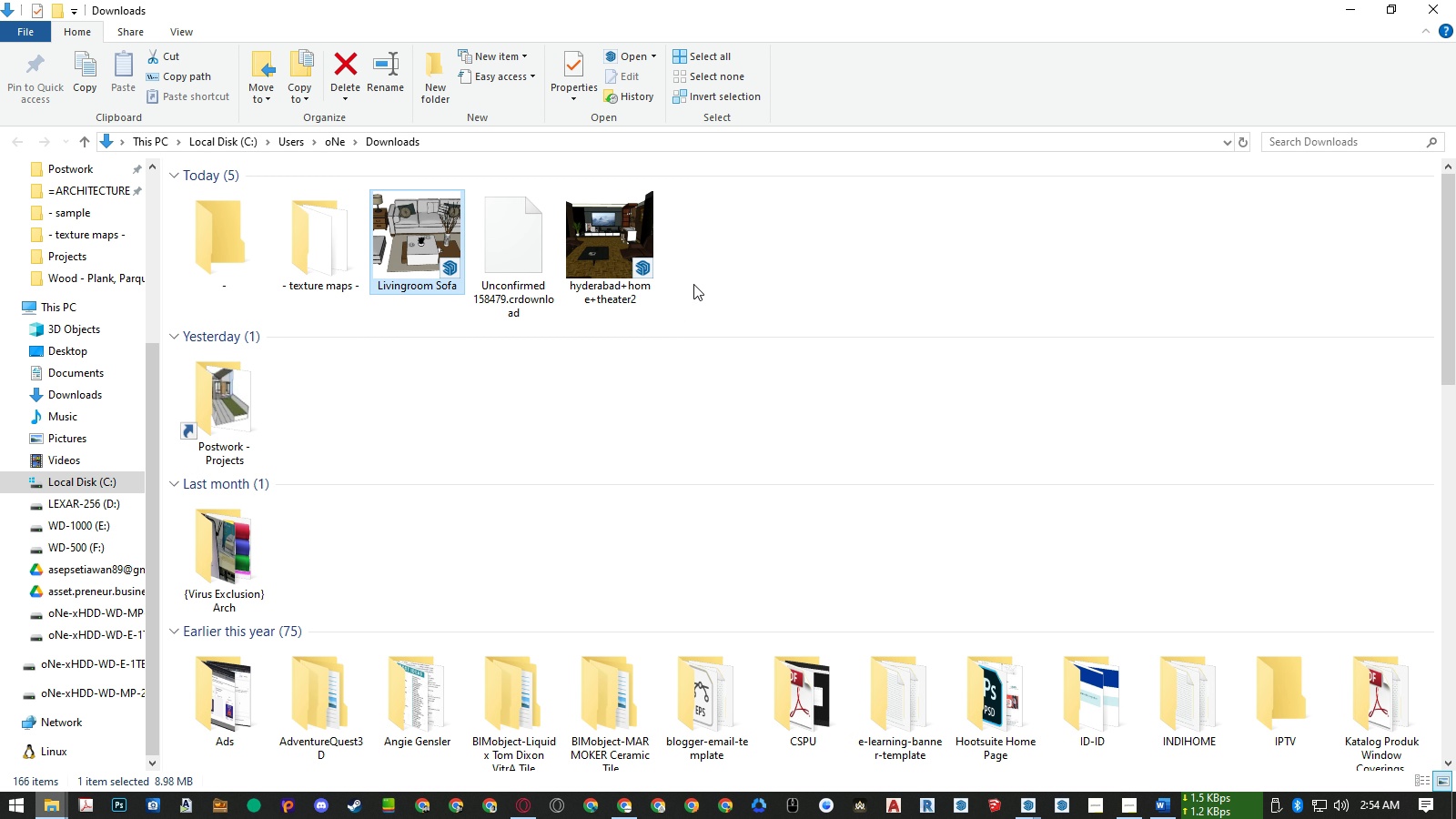 
left_click([705, 270])
 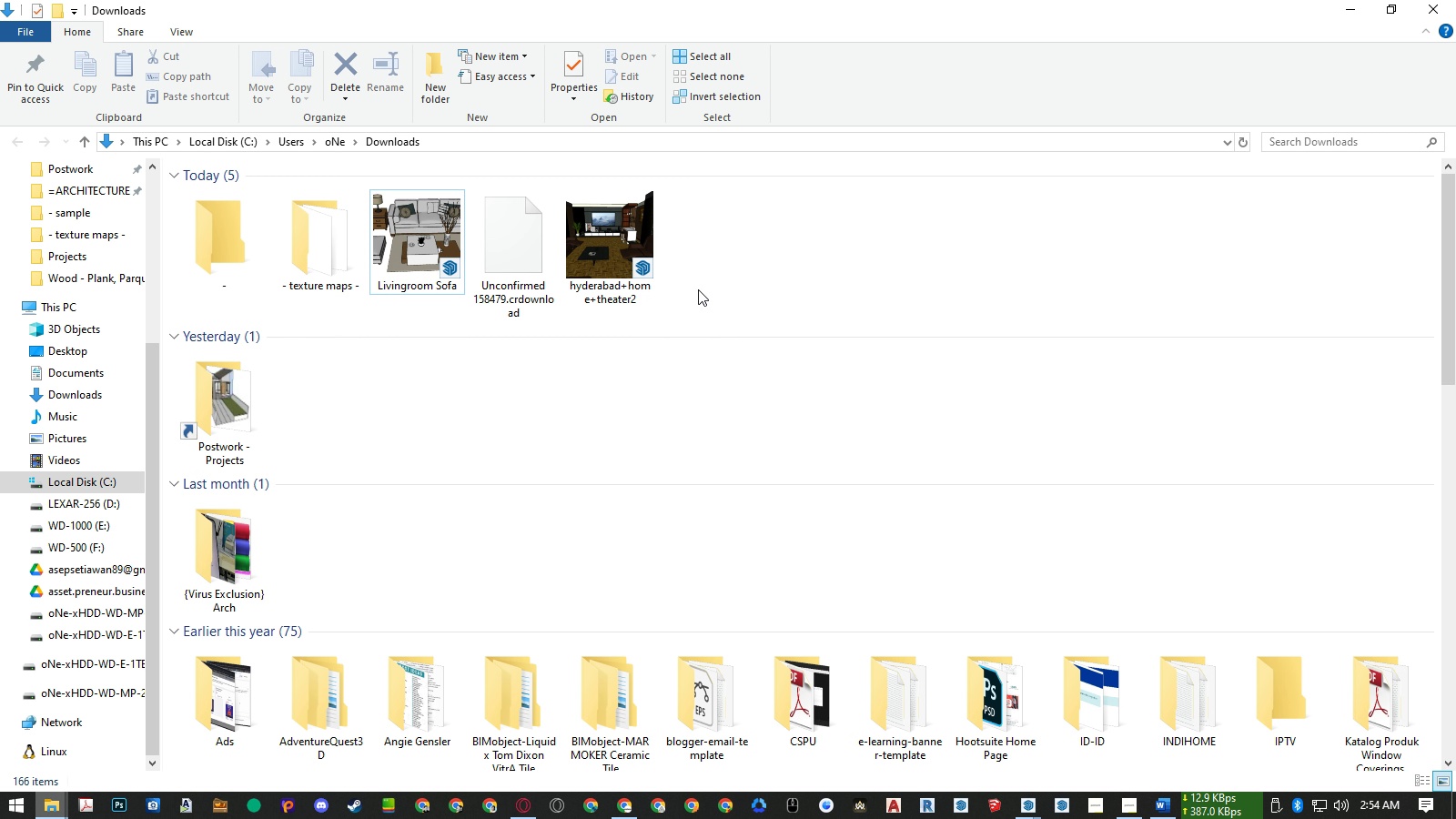 
key(F5)
 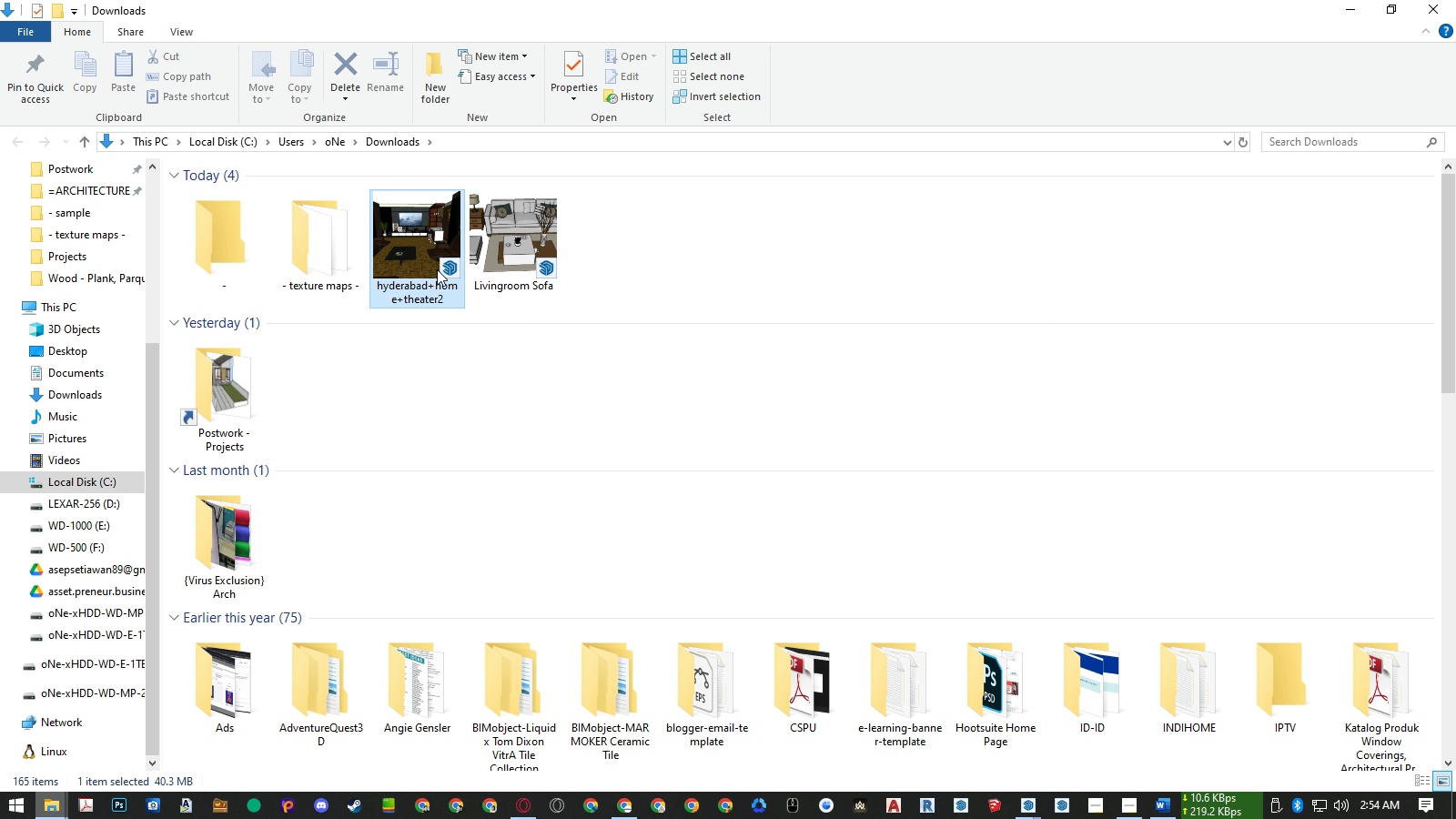 
double_click([424, 291])
 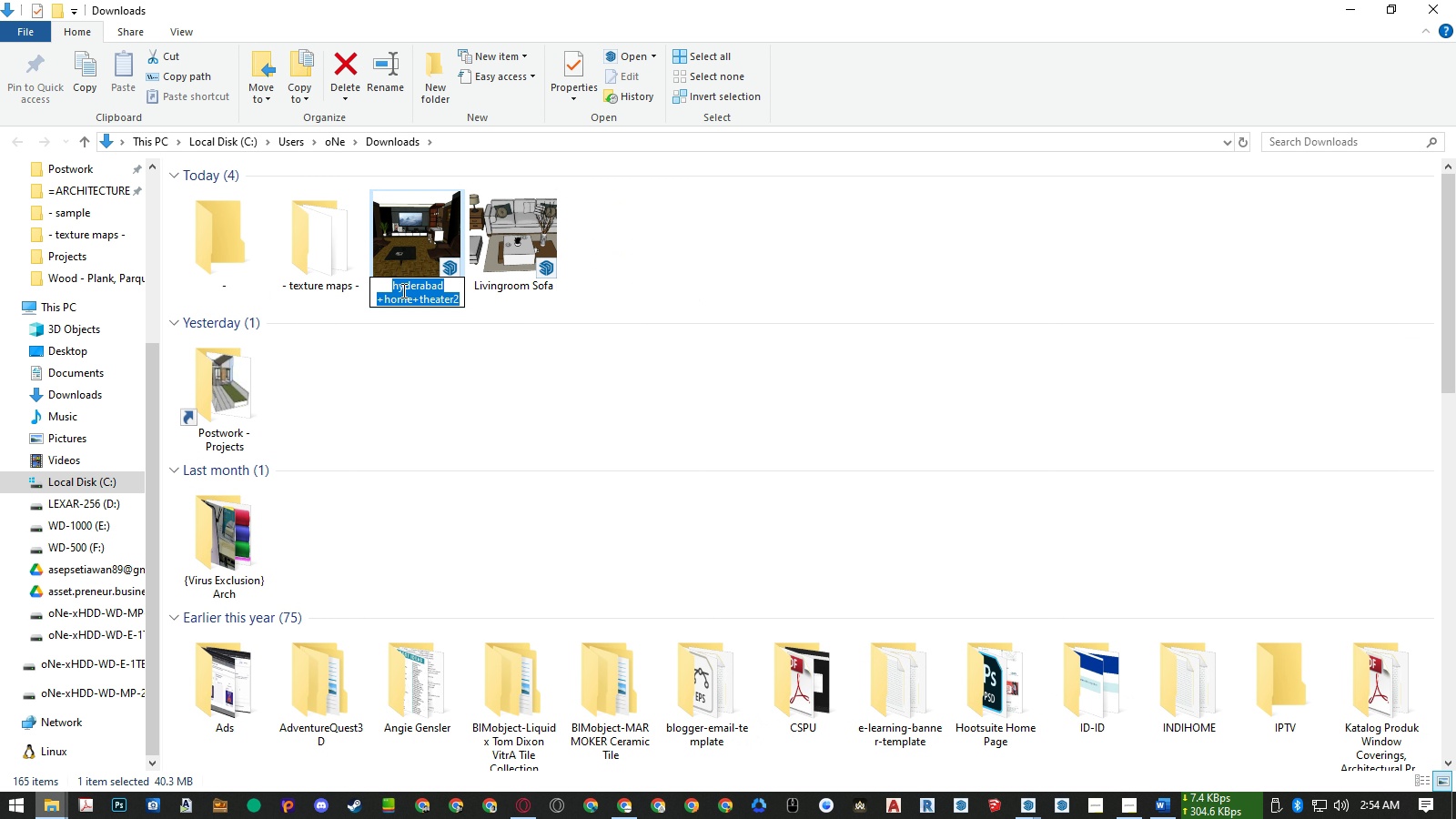 
left_click_drag(start_coordinate=[386, 302], to_coordinate=[364, 285])
 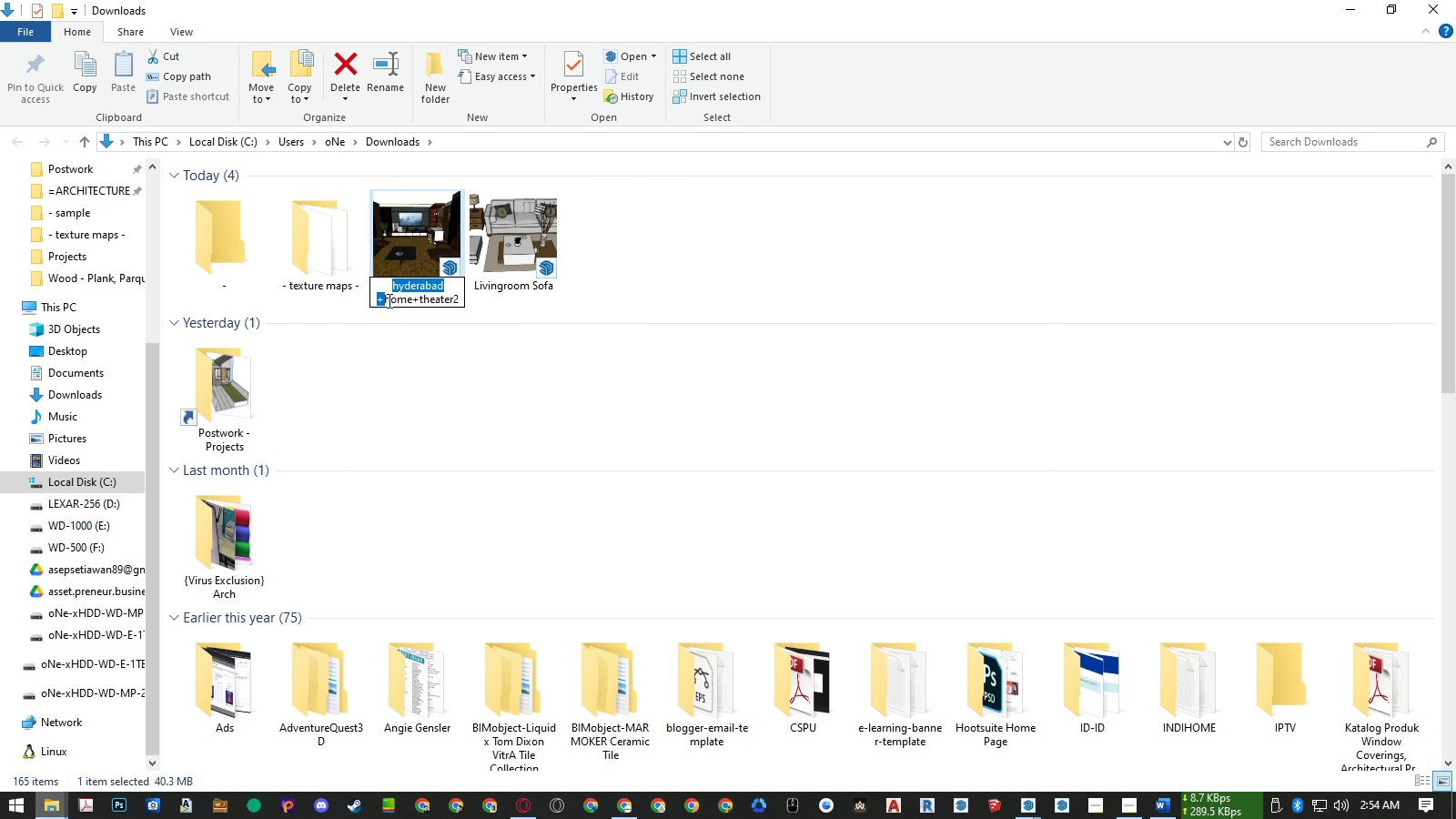 
left_click_drag(start_coordinate=[388, 300], to_coordinate=[349, 253])
 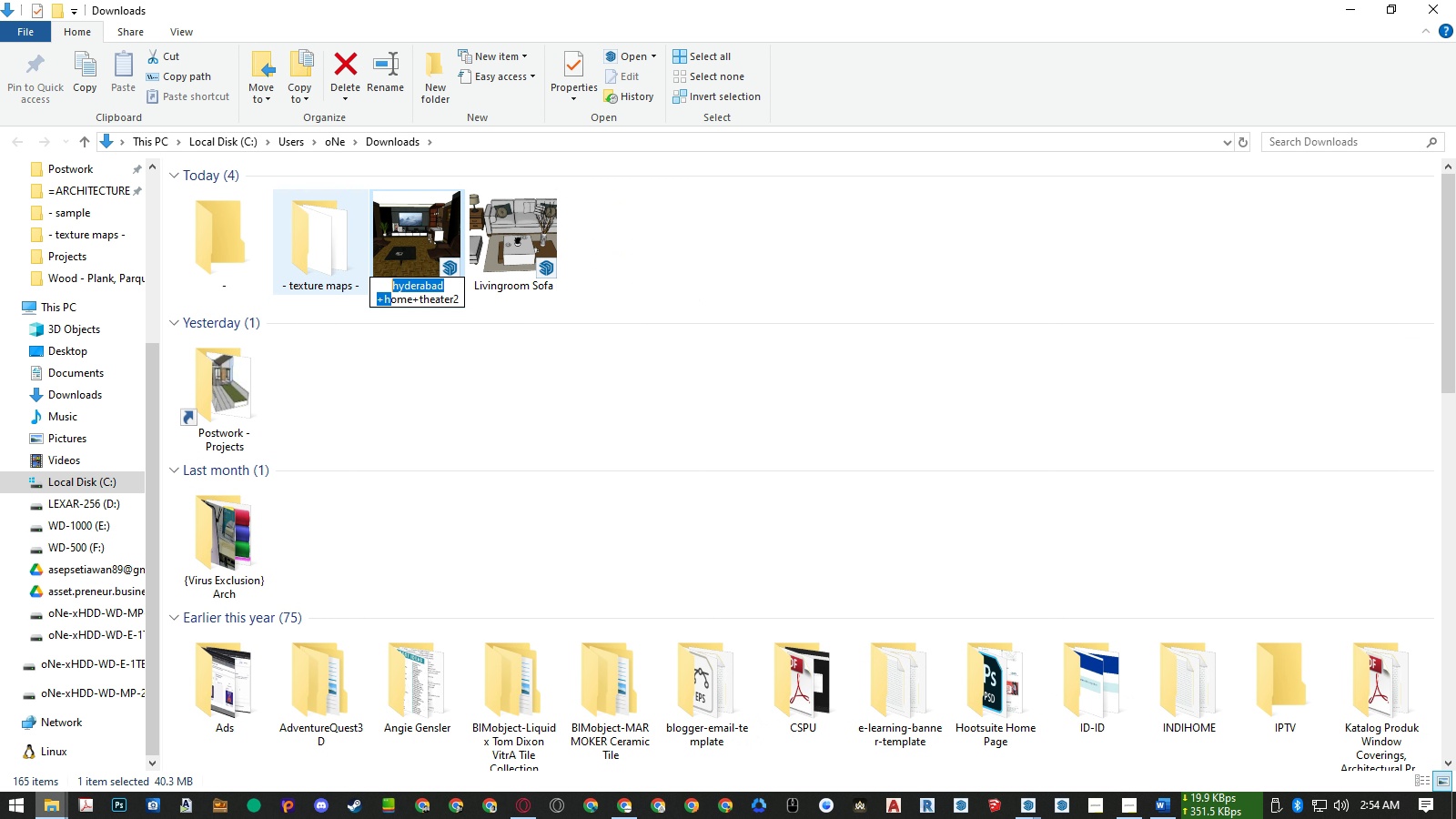 
key(Shift+ShiftLeft)
 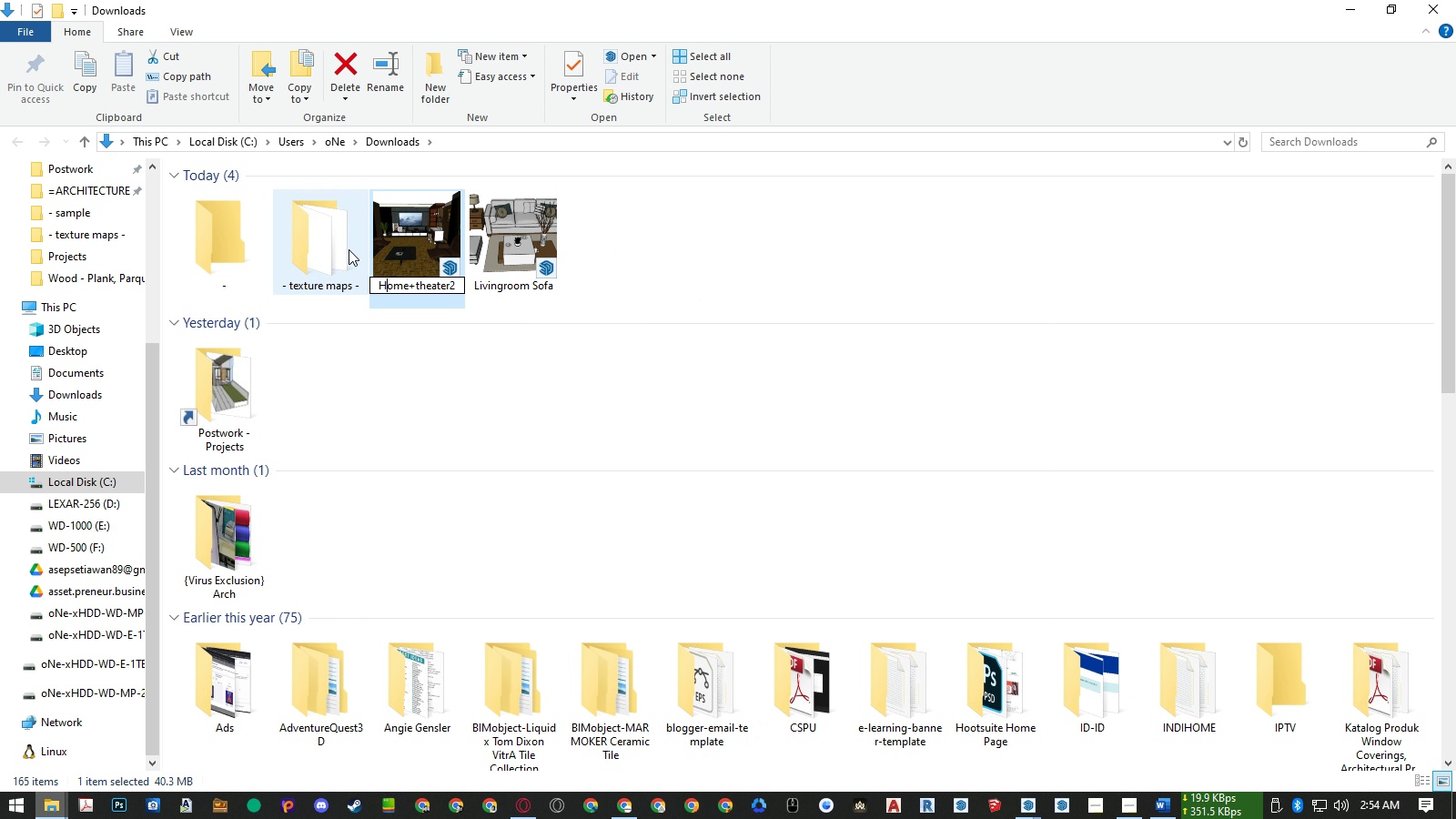 
key(Shift+H)
 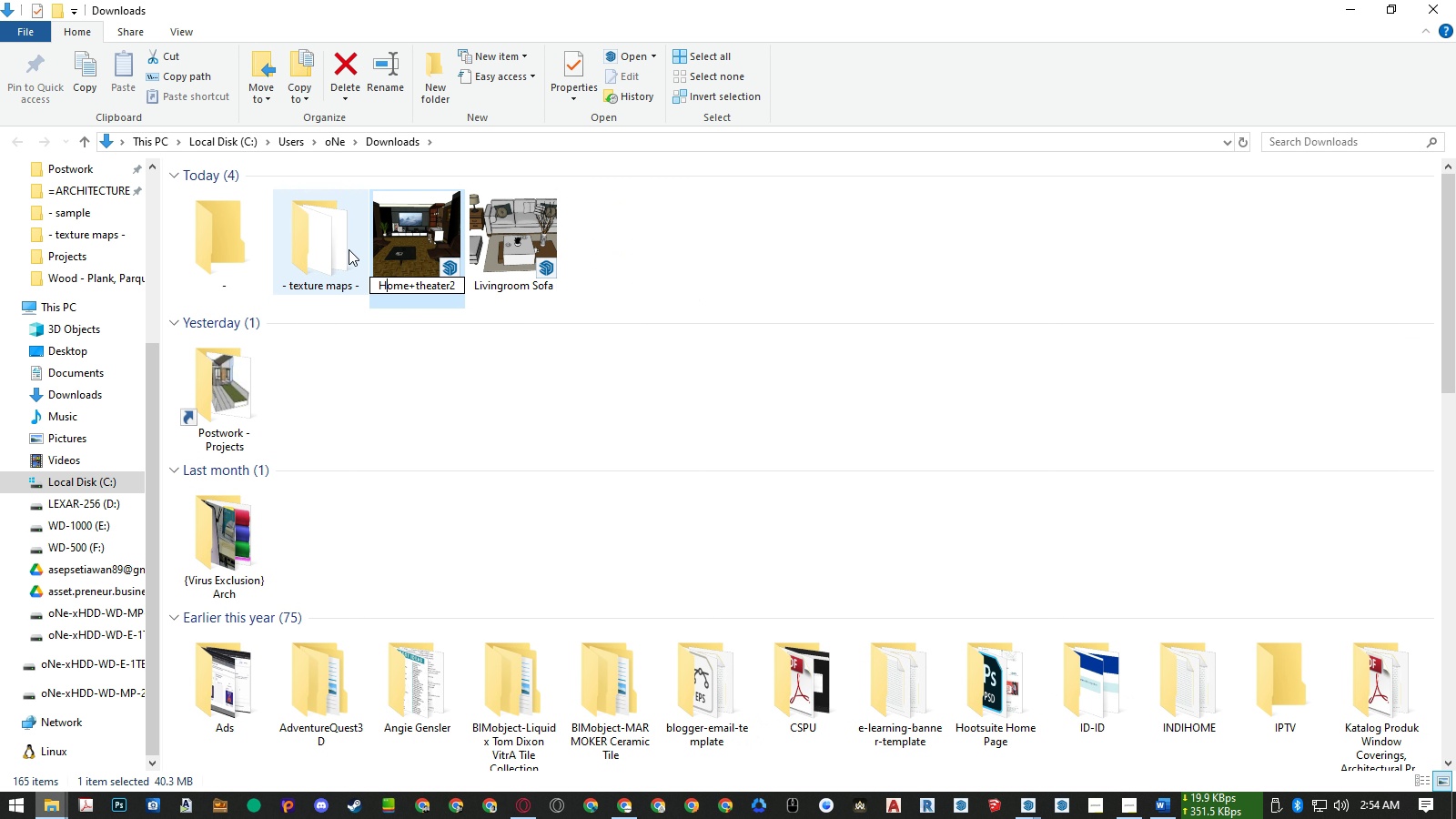 
key(Control+ArrowRight)
 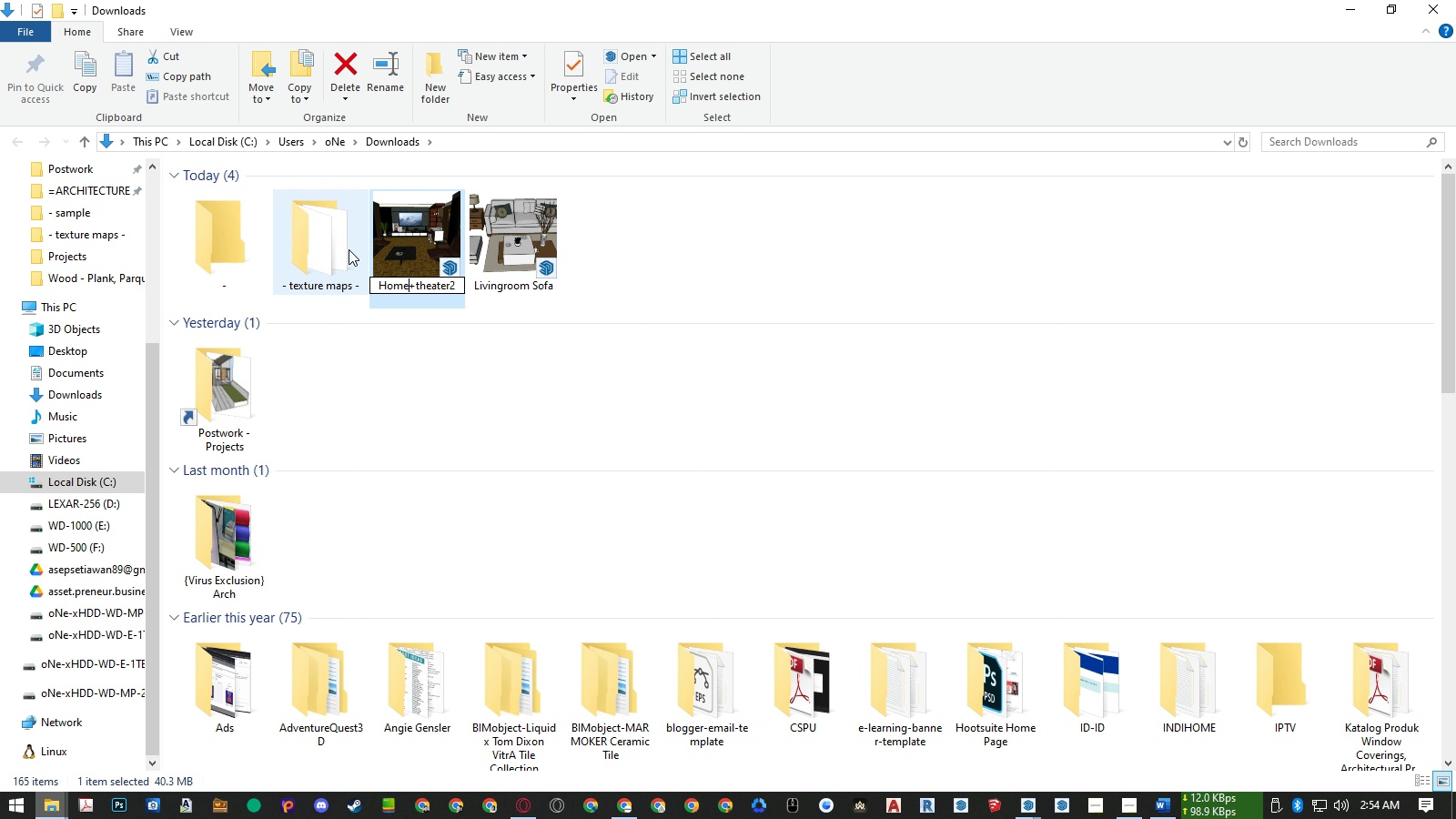 
key(Shift+ArrowRight)
 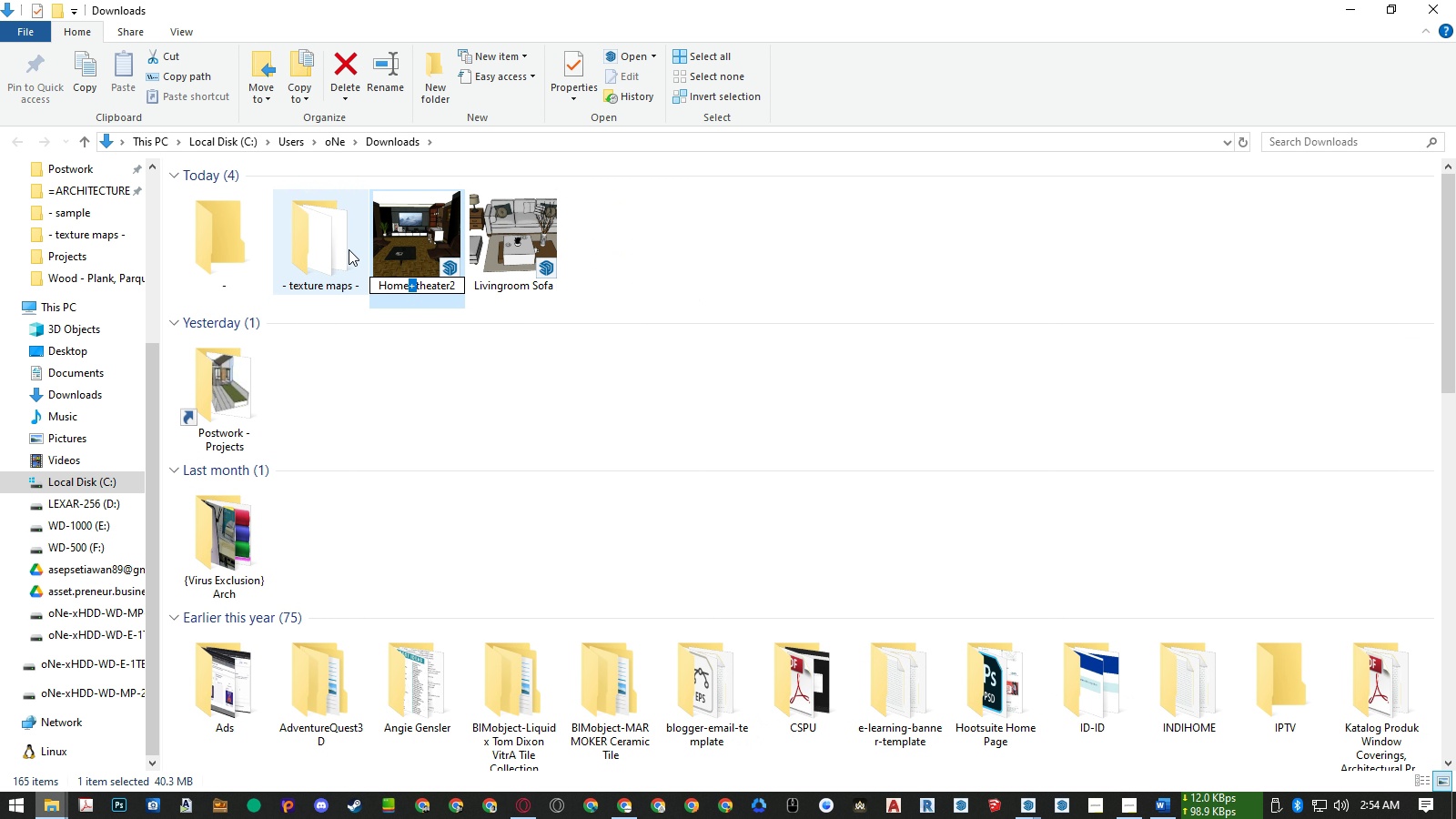 
key(Space)
 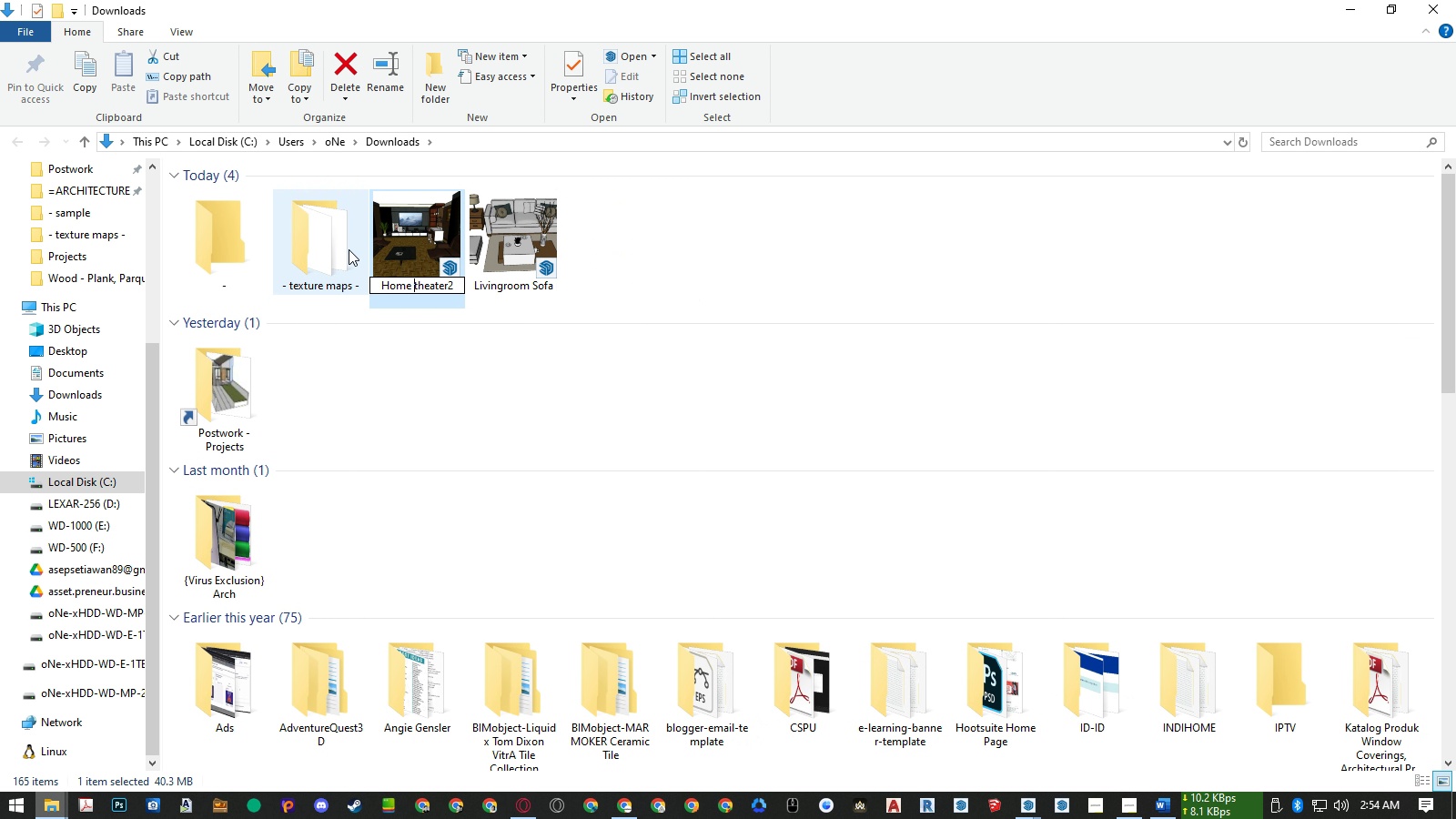 
key(Shift+T)
 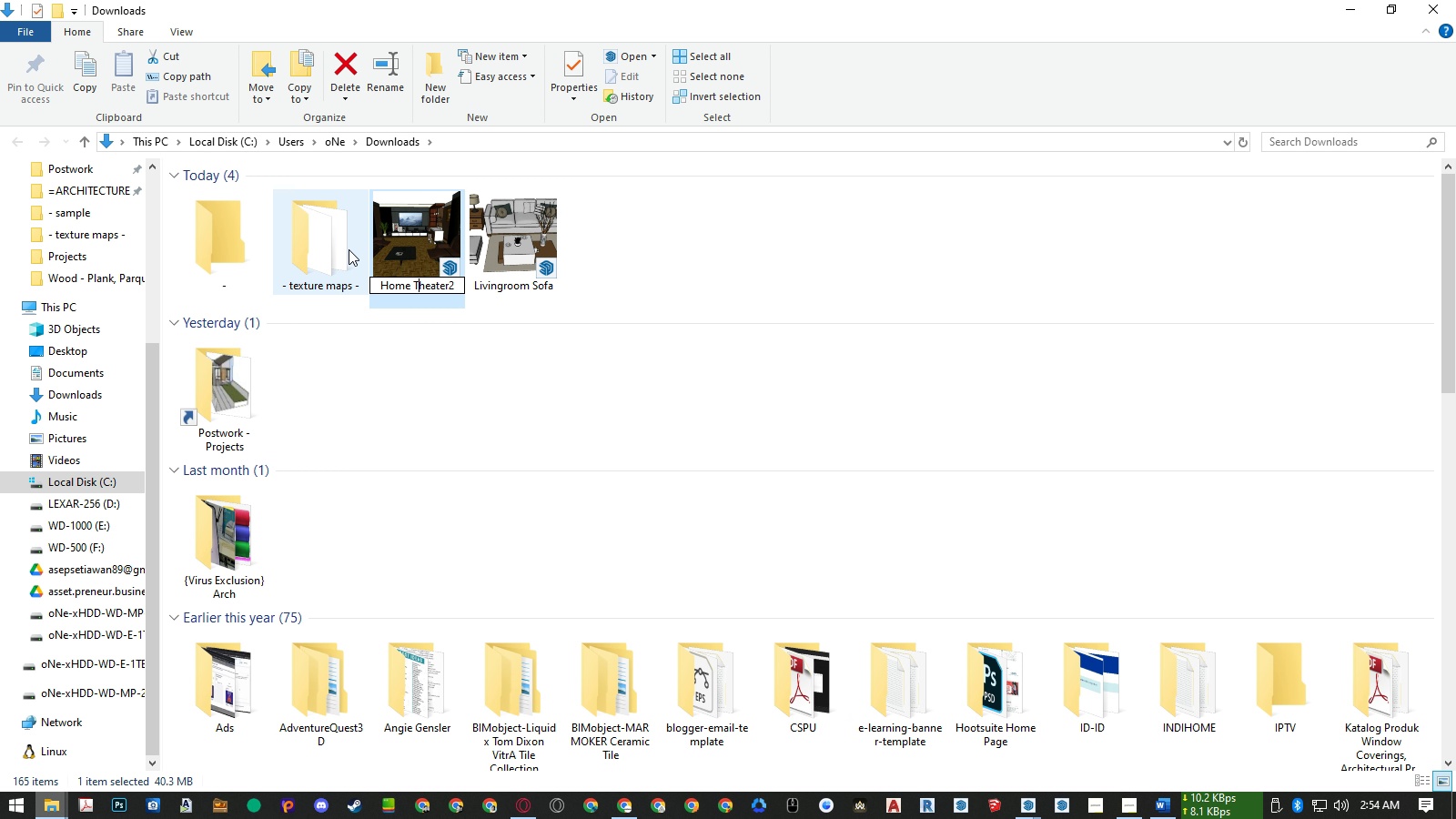 
key(Delete)
 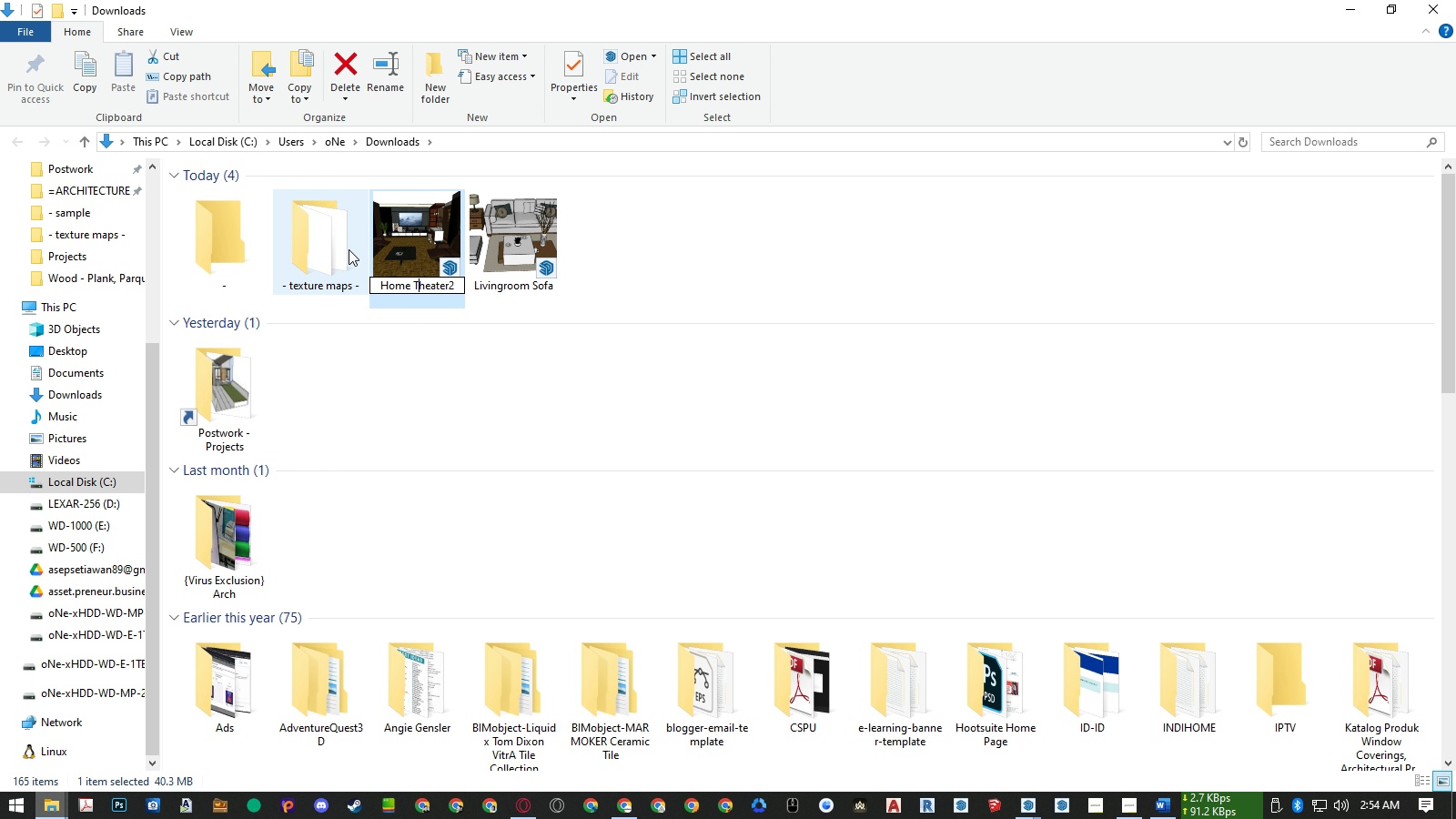 
key(Control+ArrowRight)
 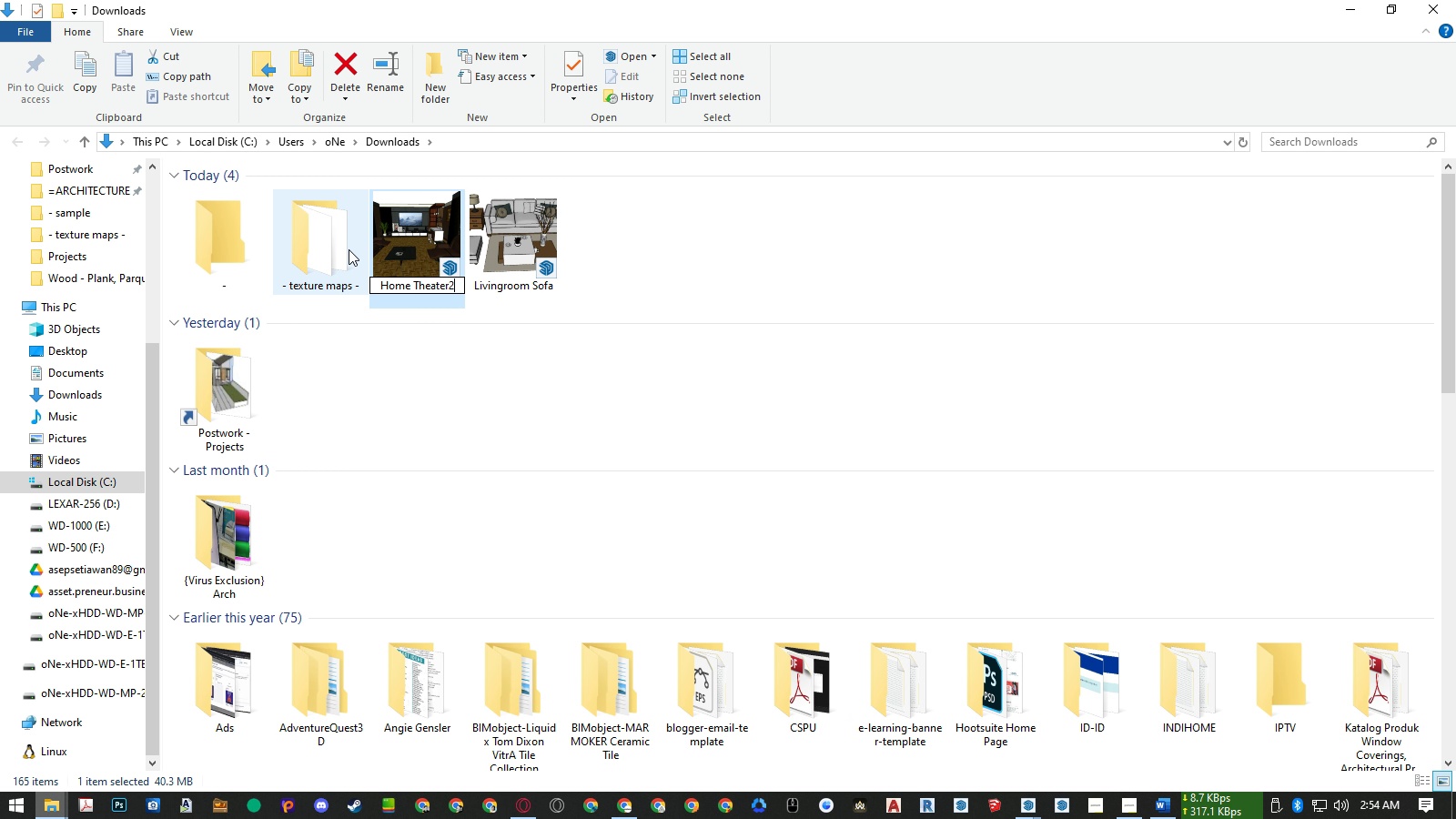 
key(Backspace)
 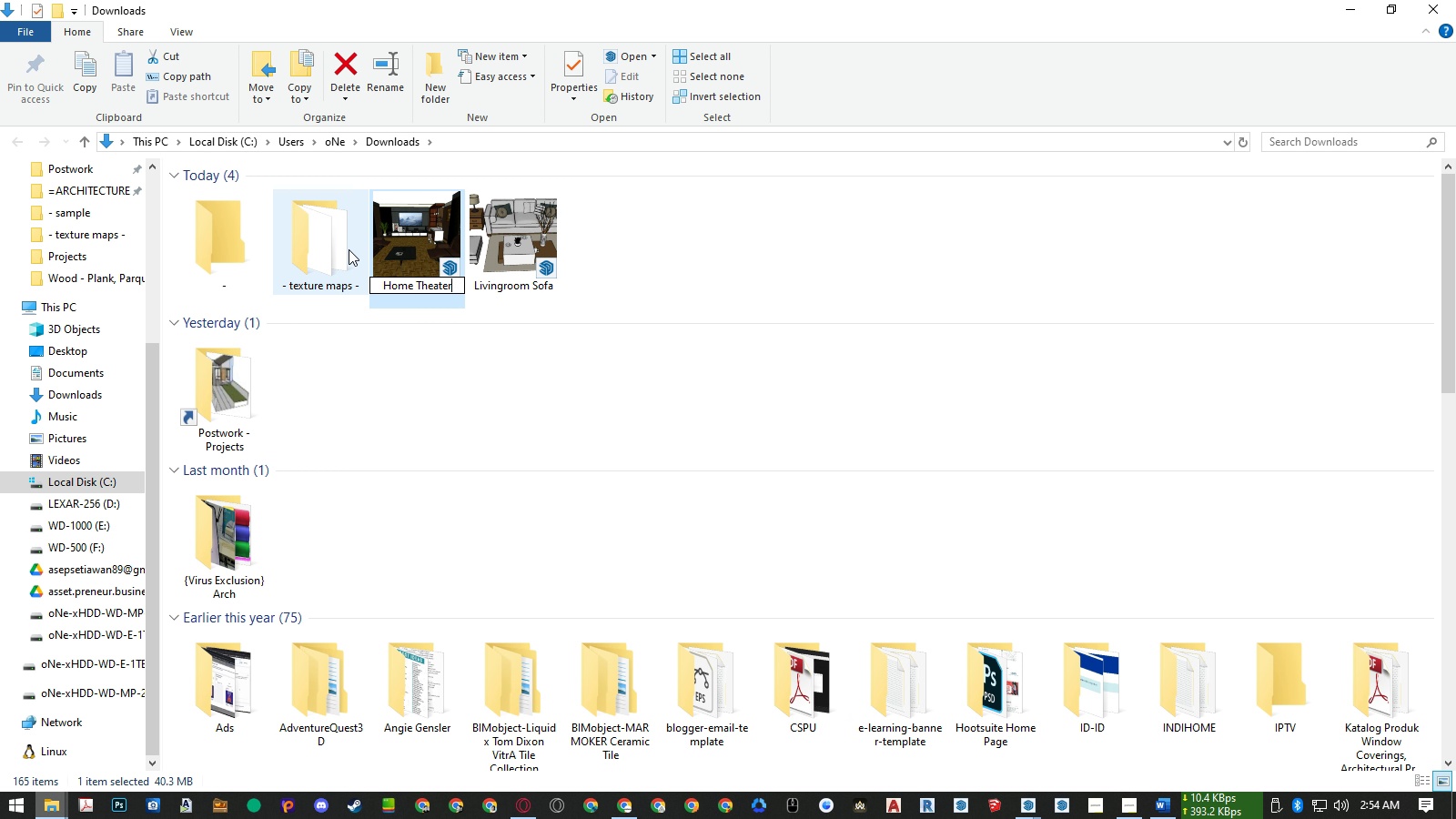 
key(Enter)
 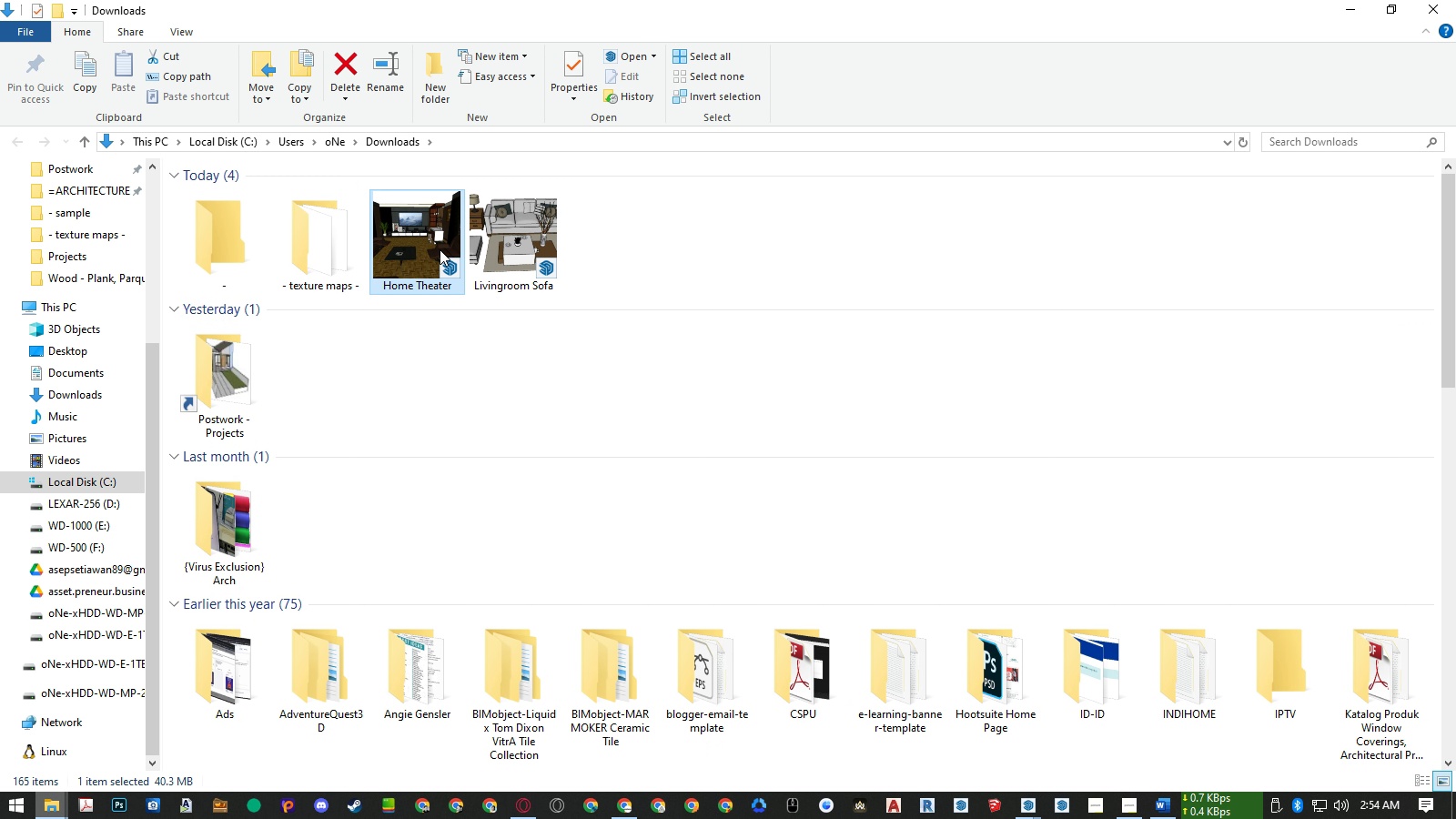 
double_click([440, 249])
 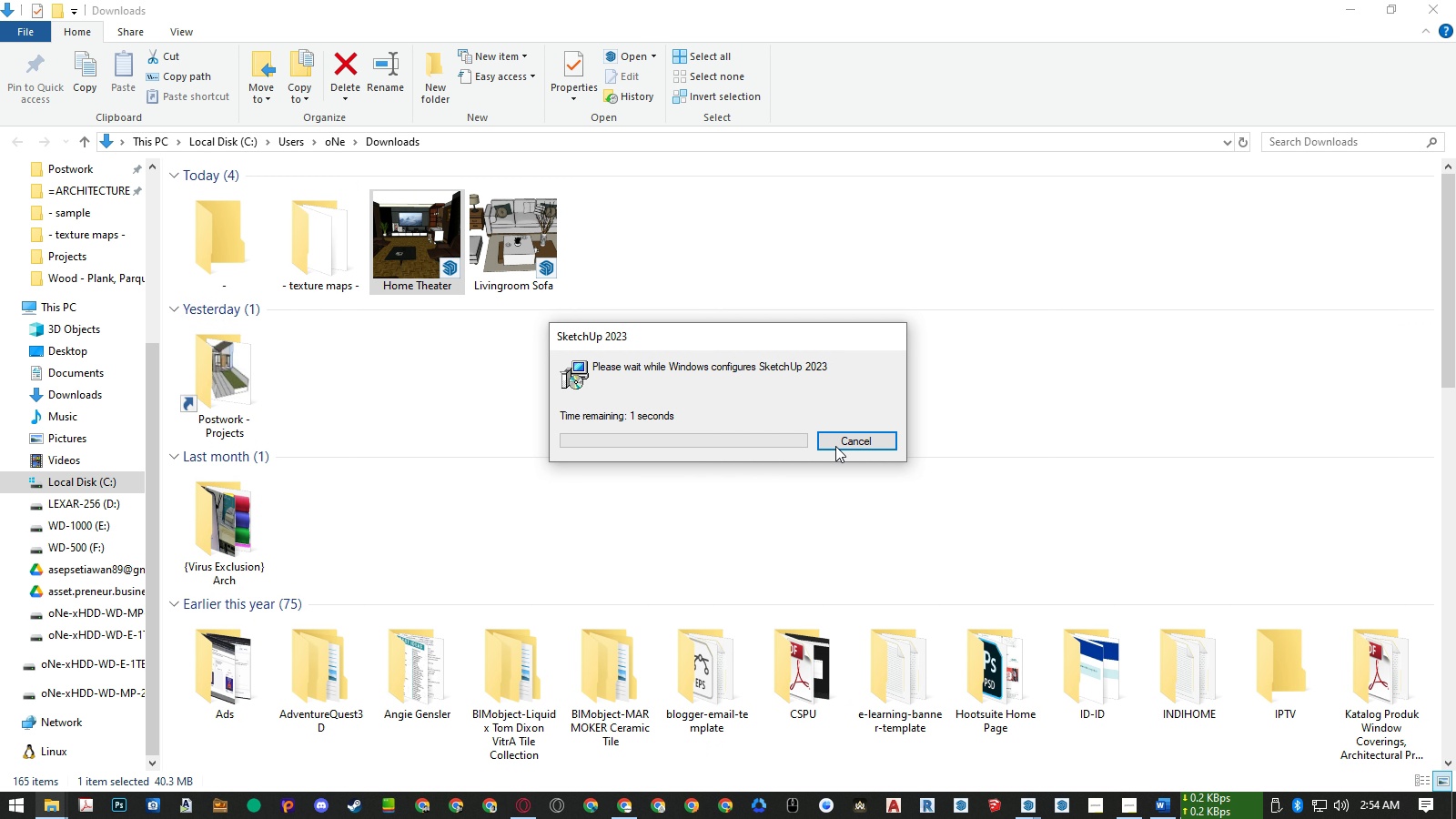 
left_click([865, 449])
 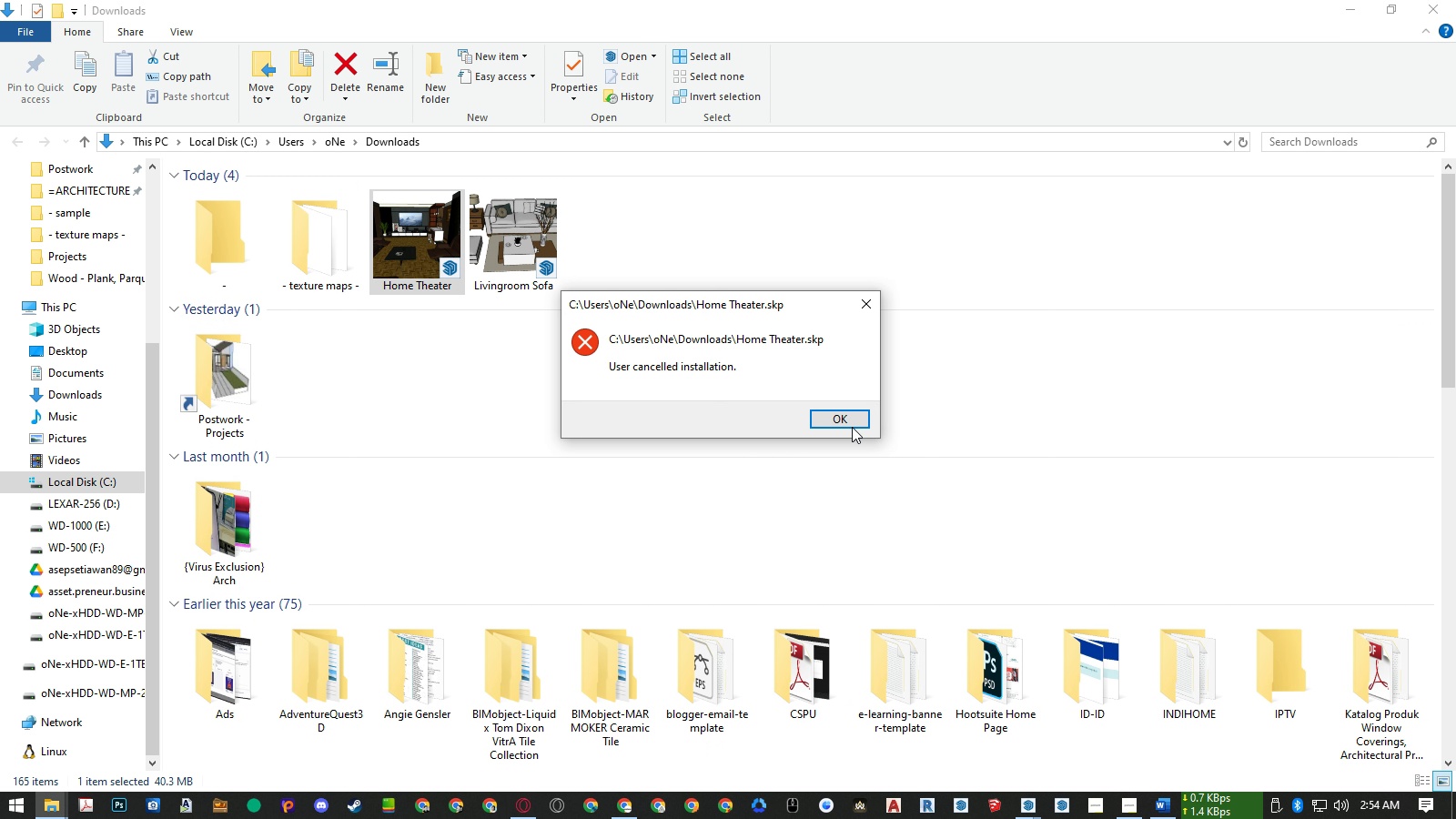 
left_click([847, 416])
 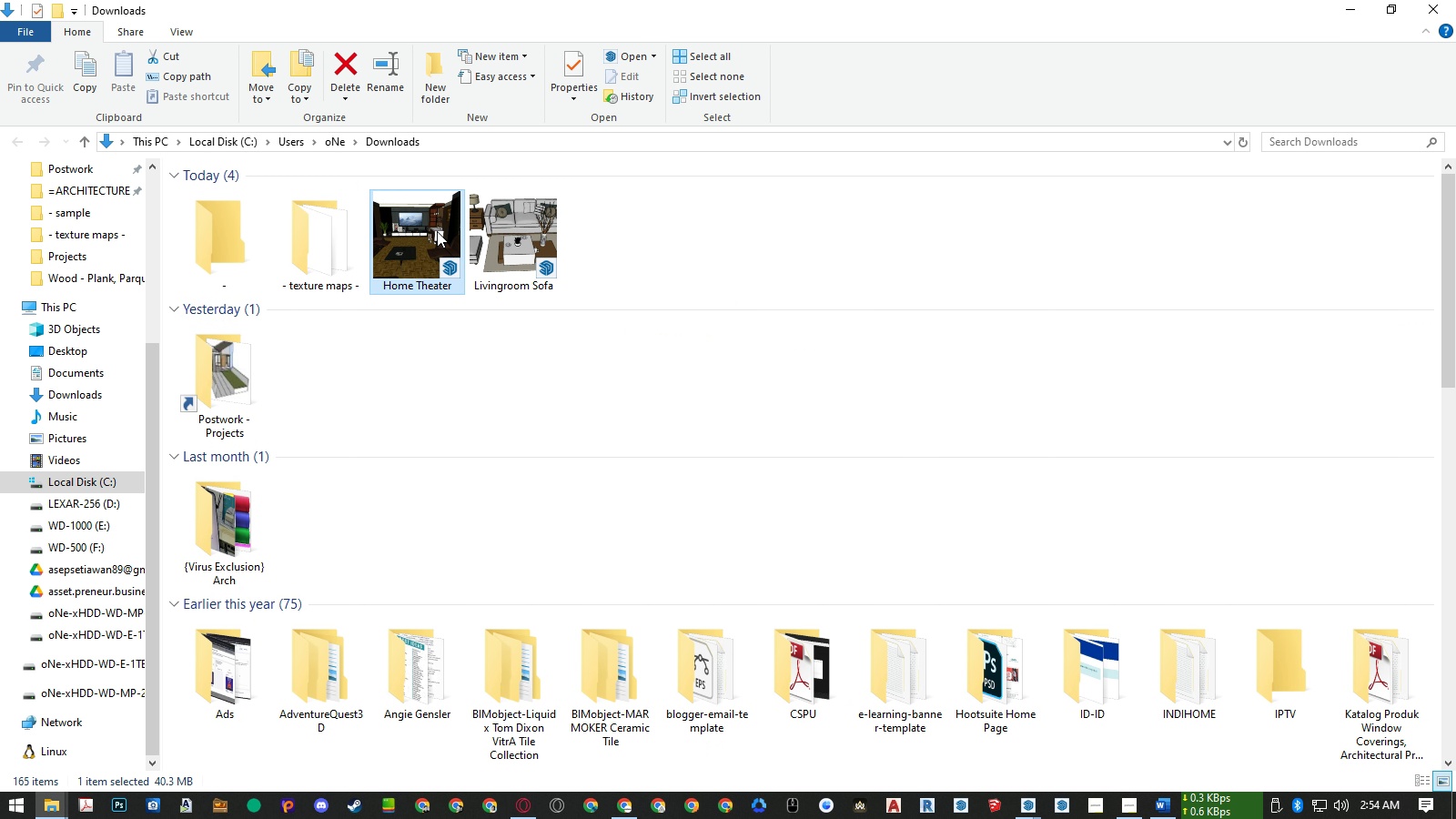 
right_click([437, 231])
 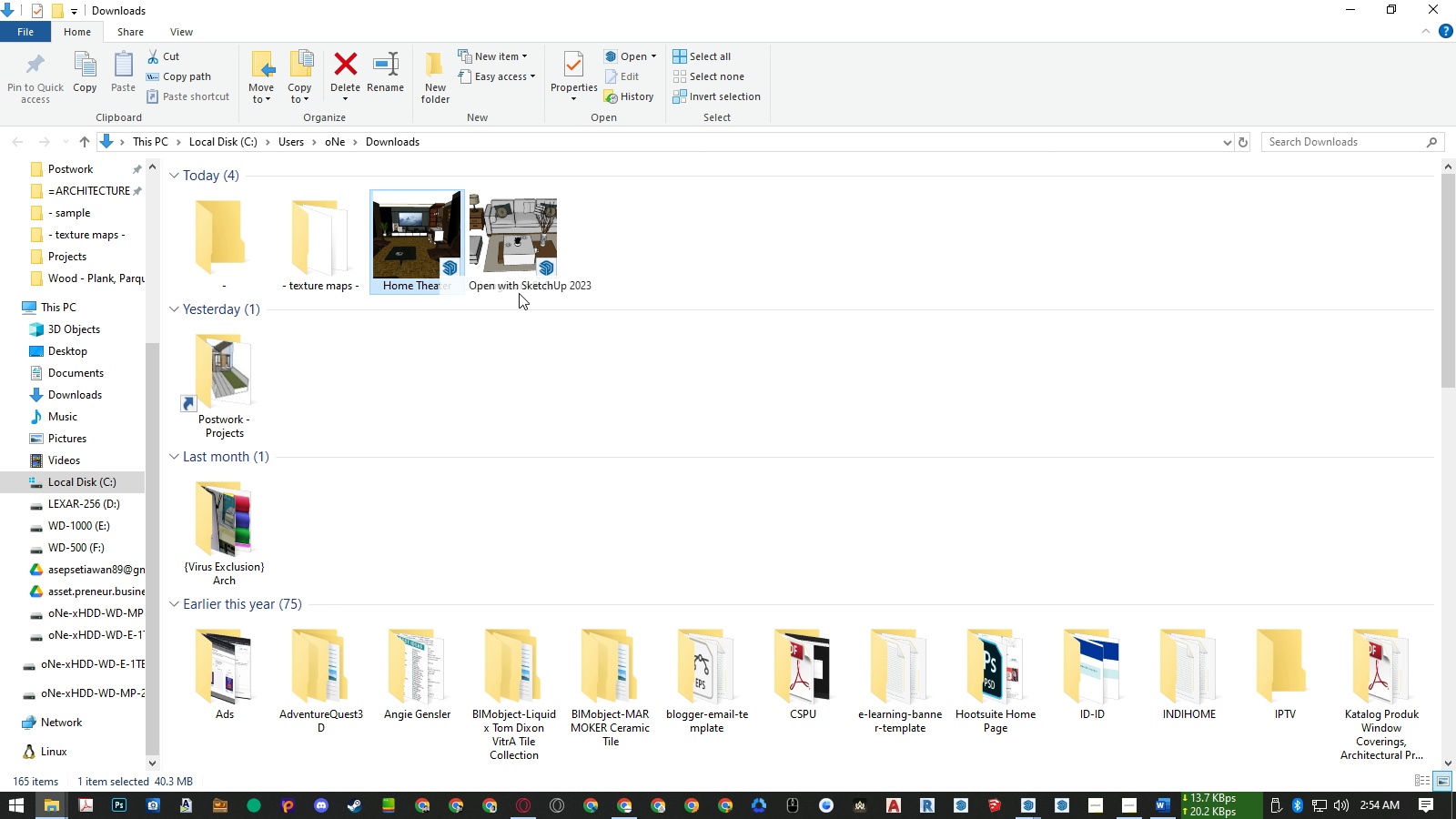 
left_click([519, 293])
 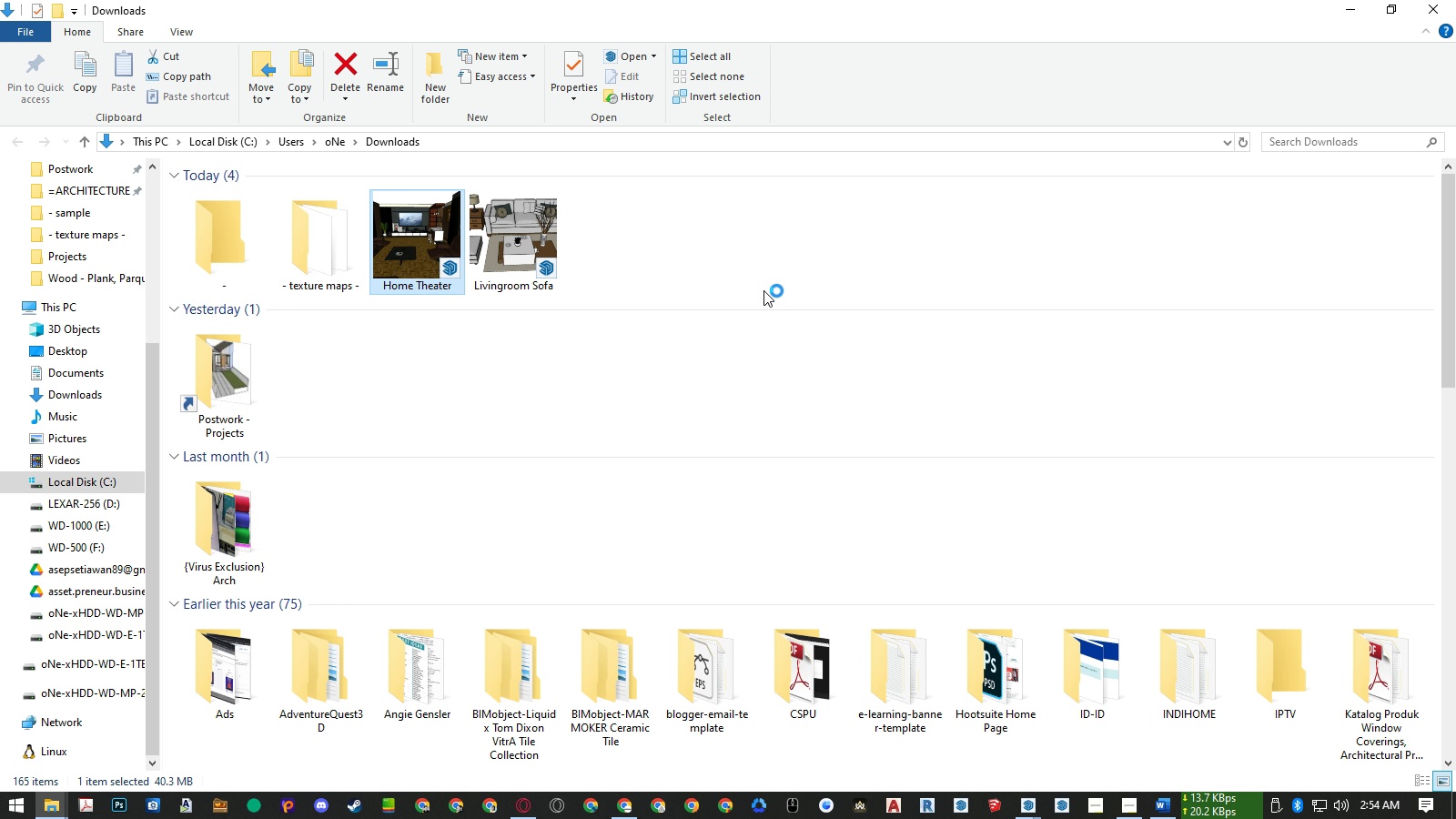 
mouse_move([798, 283])
 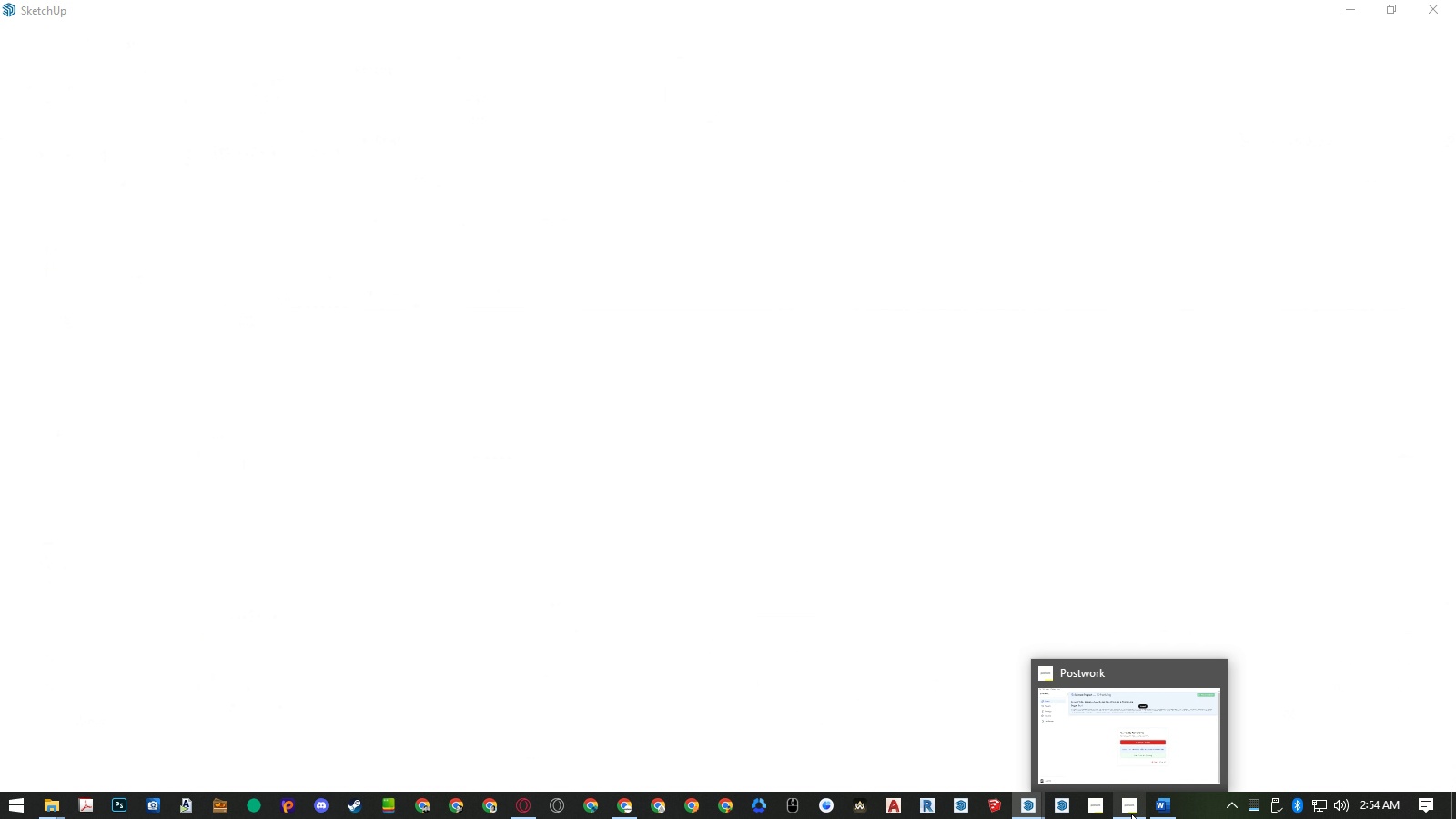 
left_click([1131, 814])